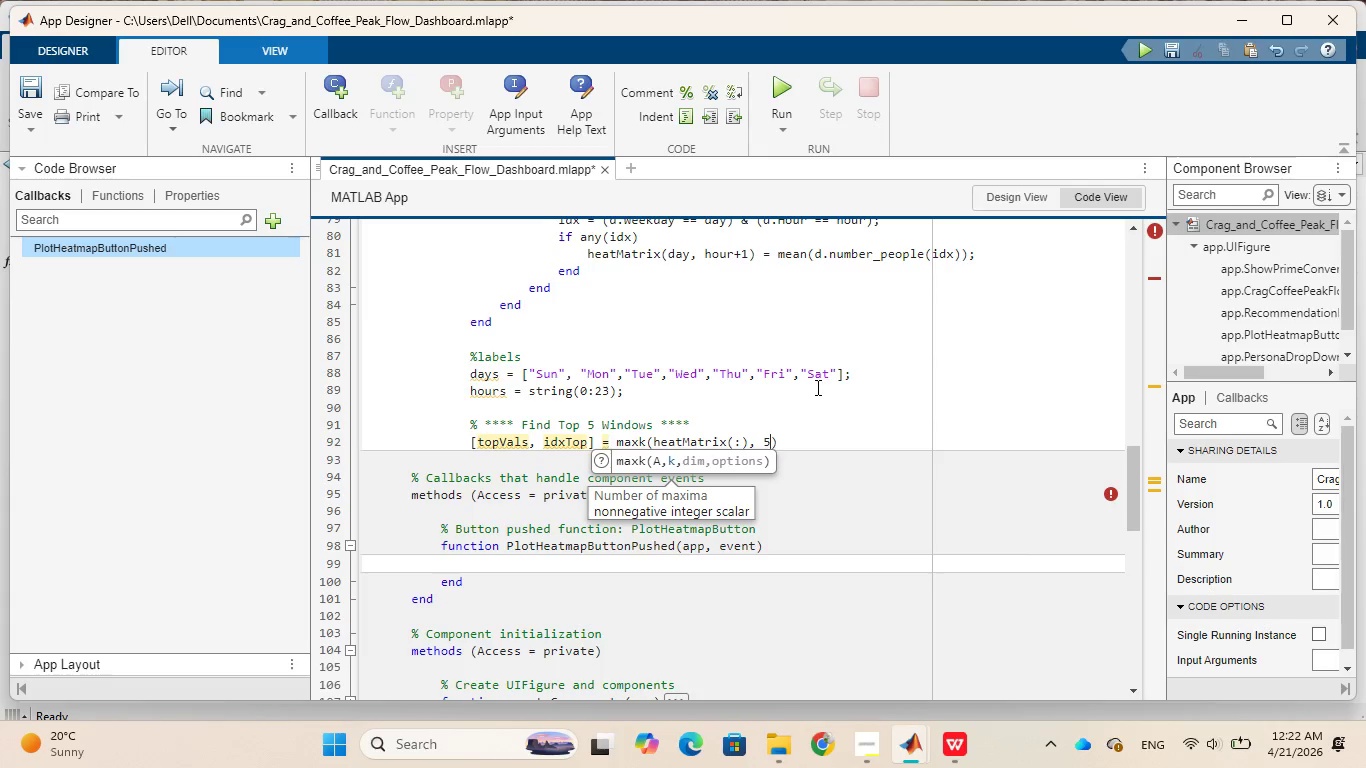 
key(ArrowRight)
 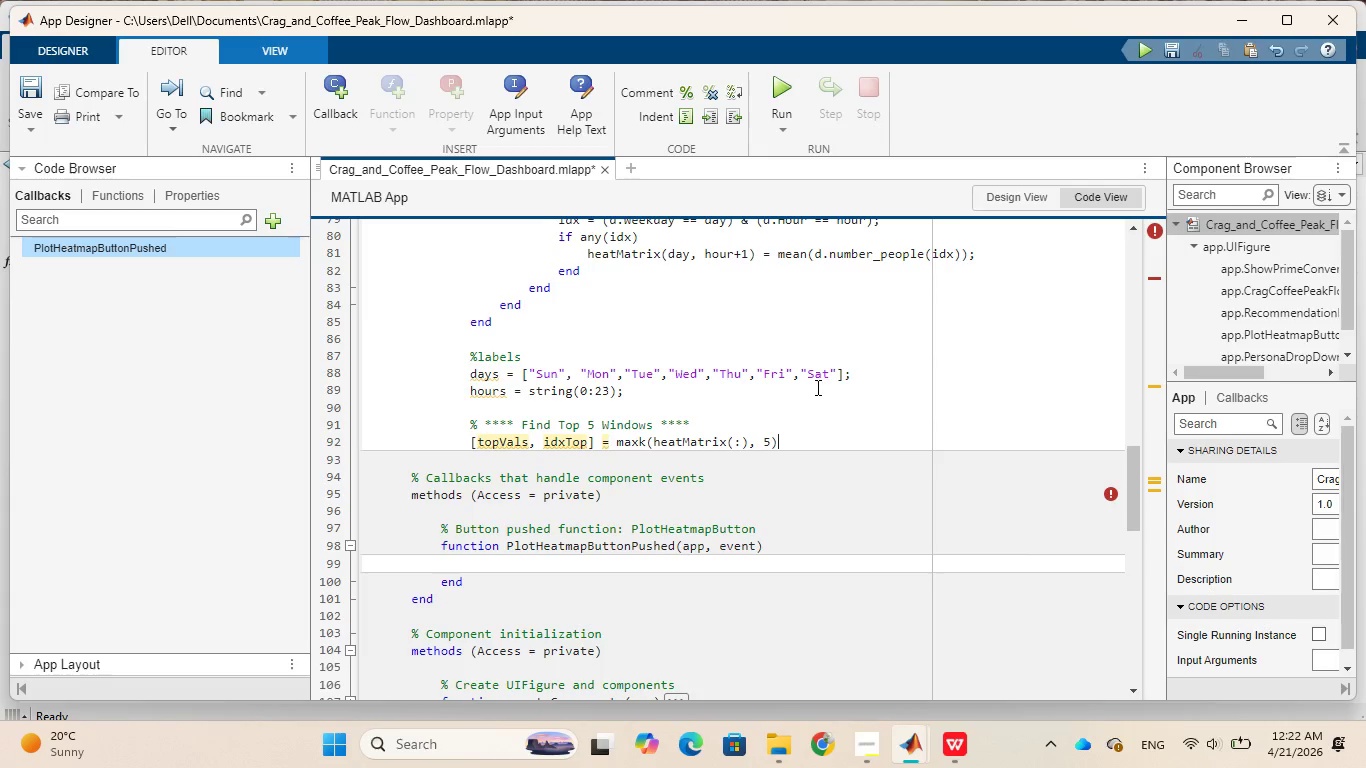 
key(Semicolon)
 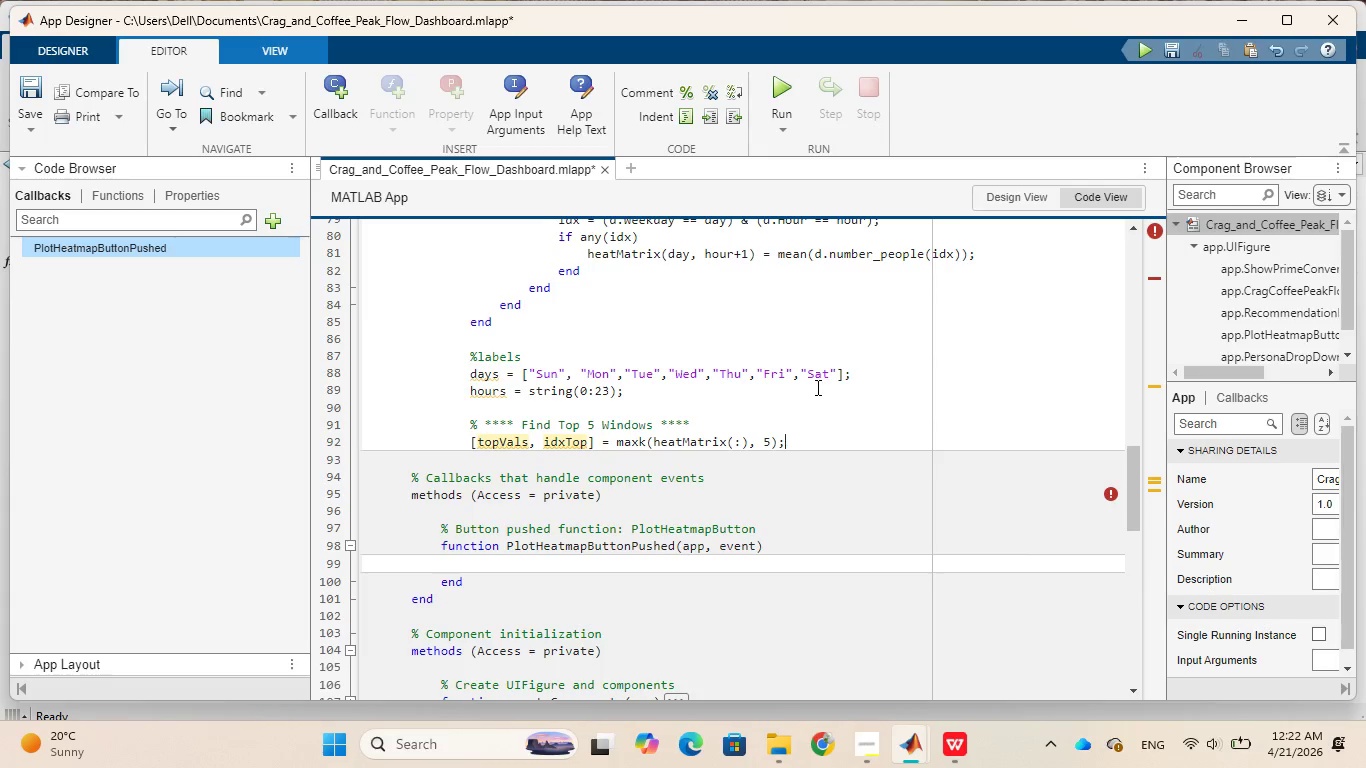 
key(Enter)
 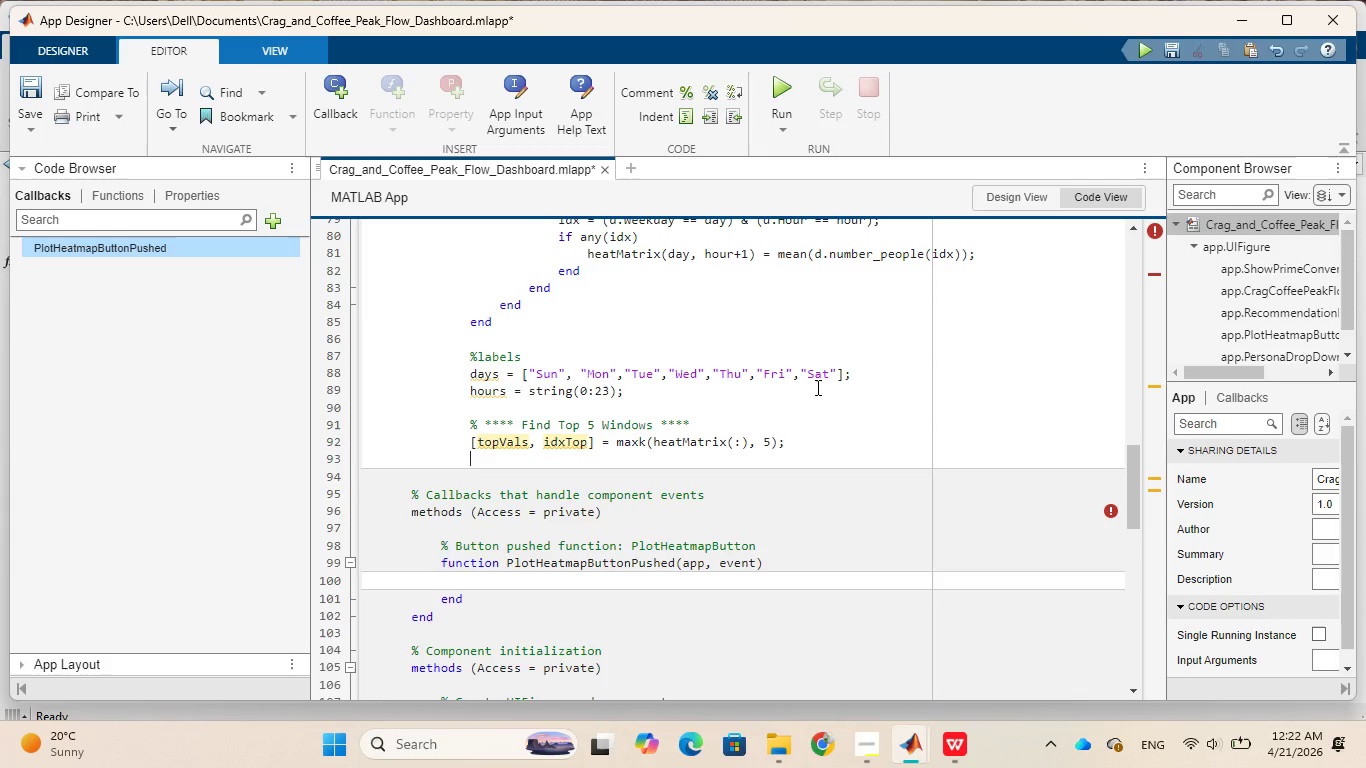 
wait(6.27)
 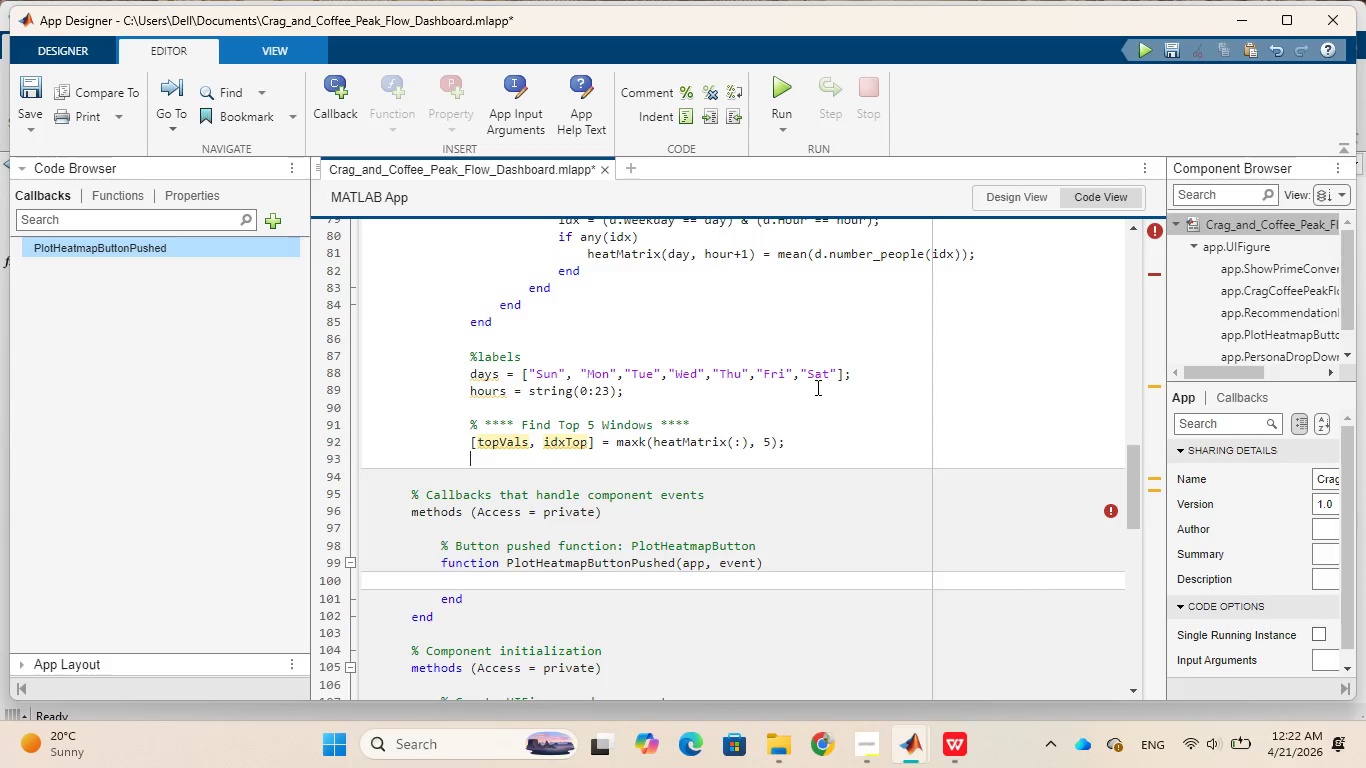 
type([row, col)
 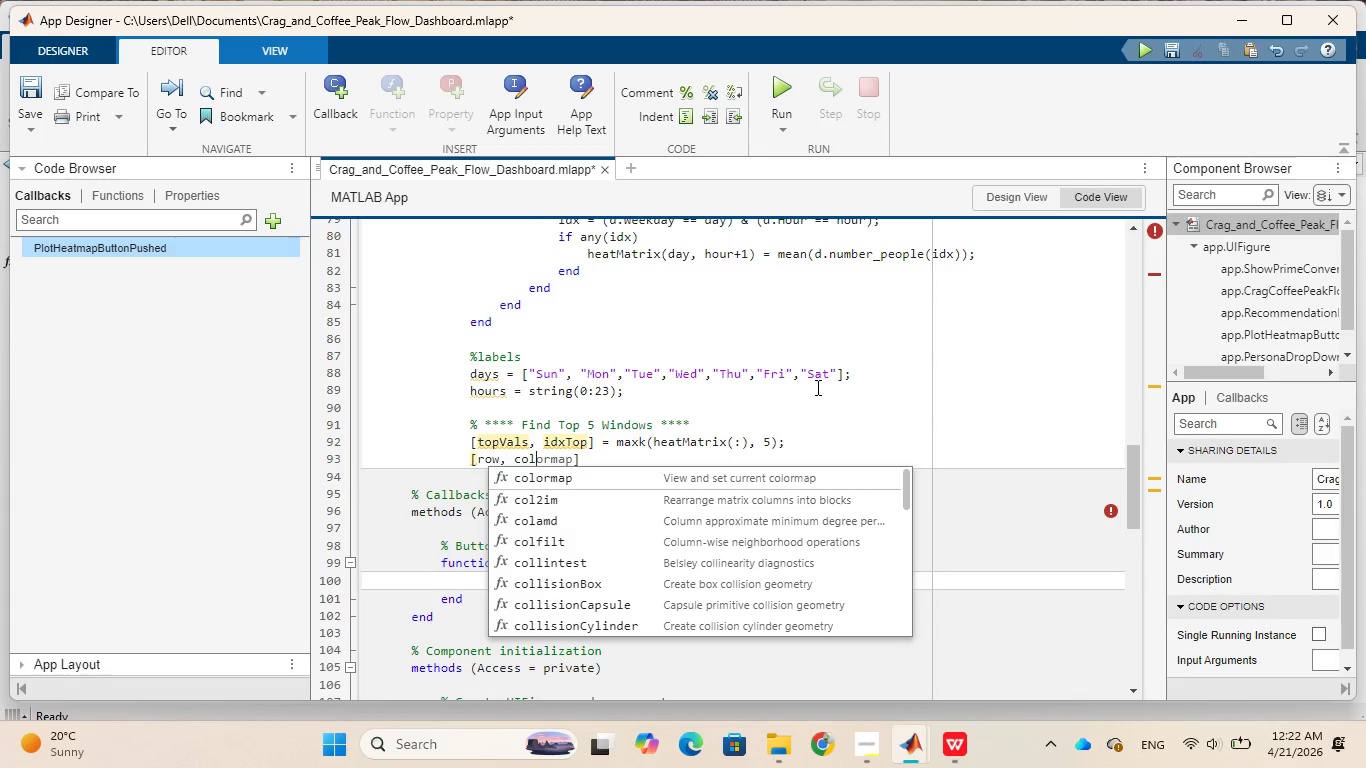 
key(ArrowRight)
 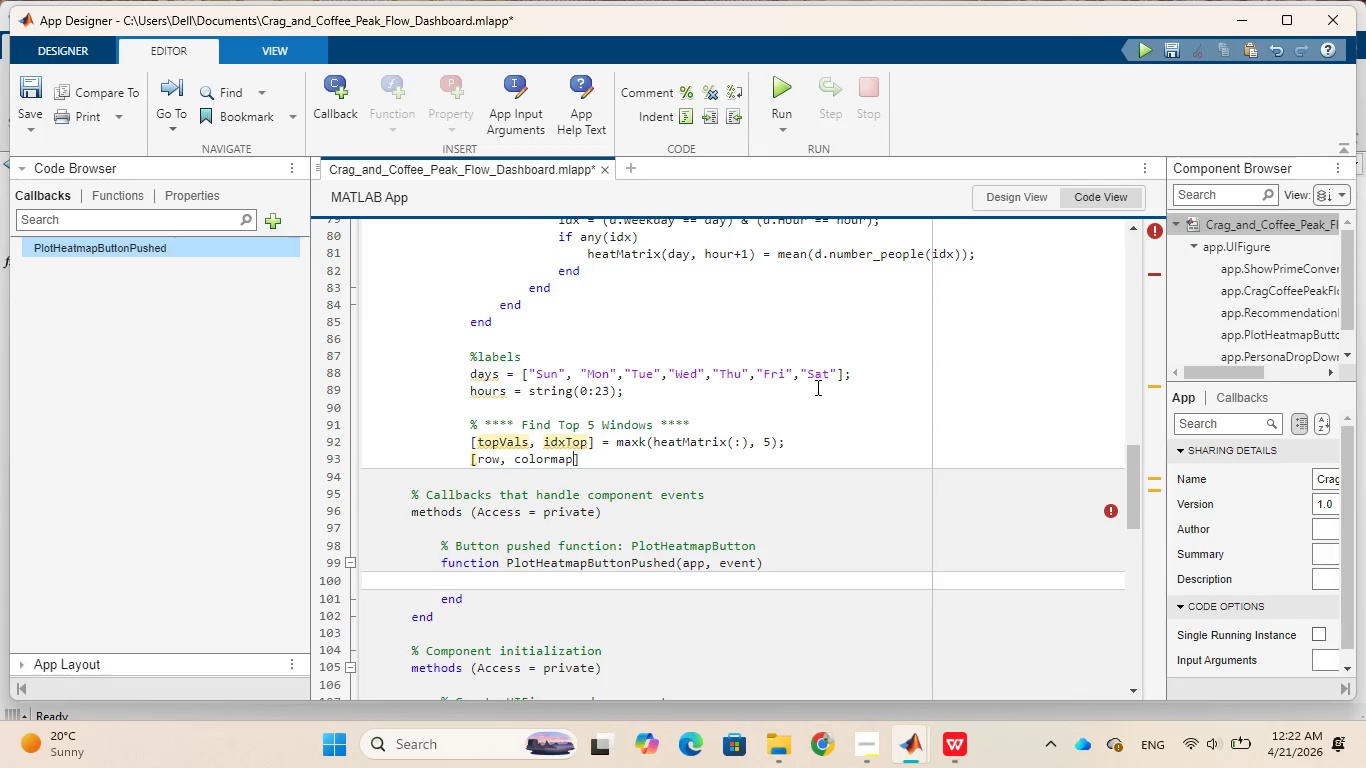 
key(Backspace)
 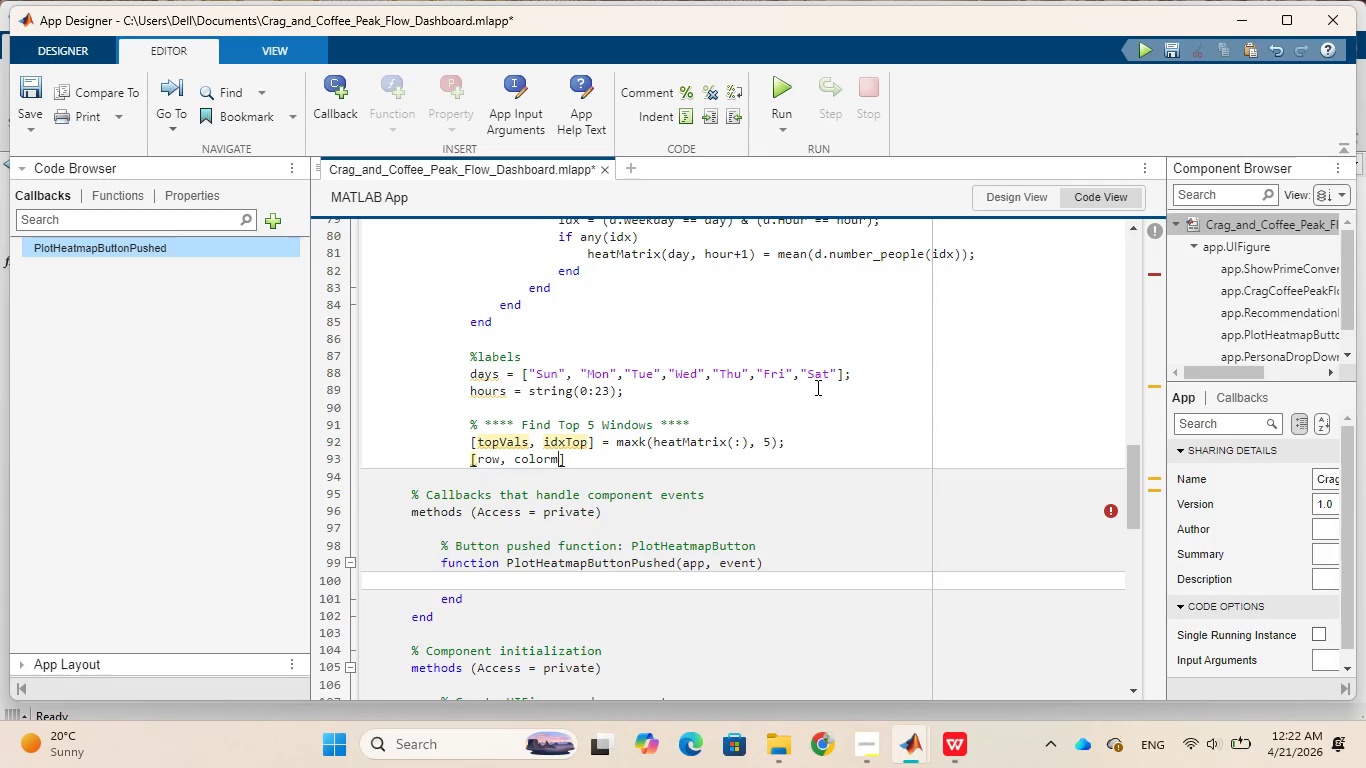 
key(Backspace)
 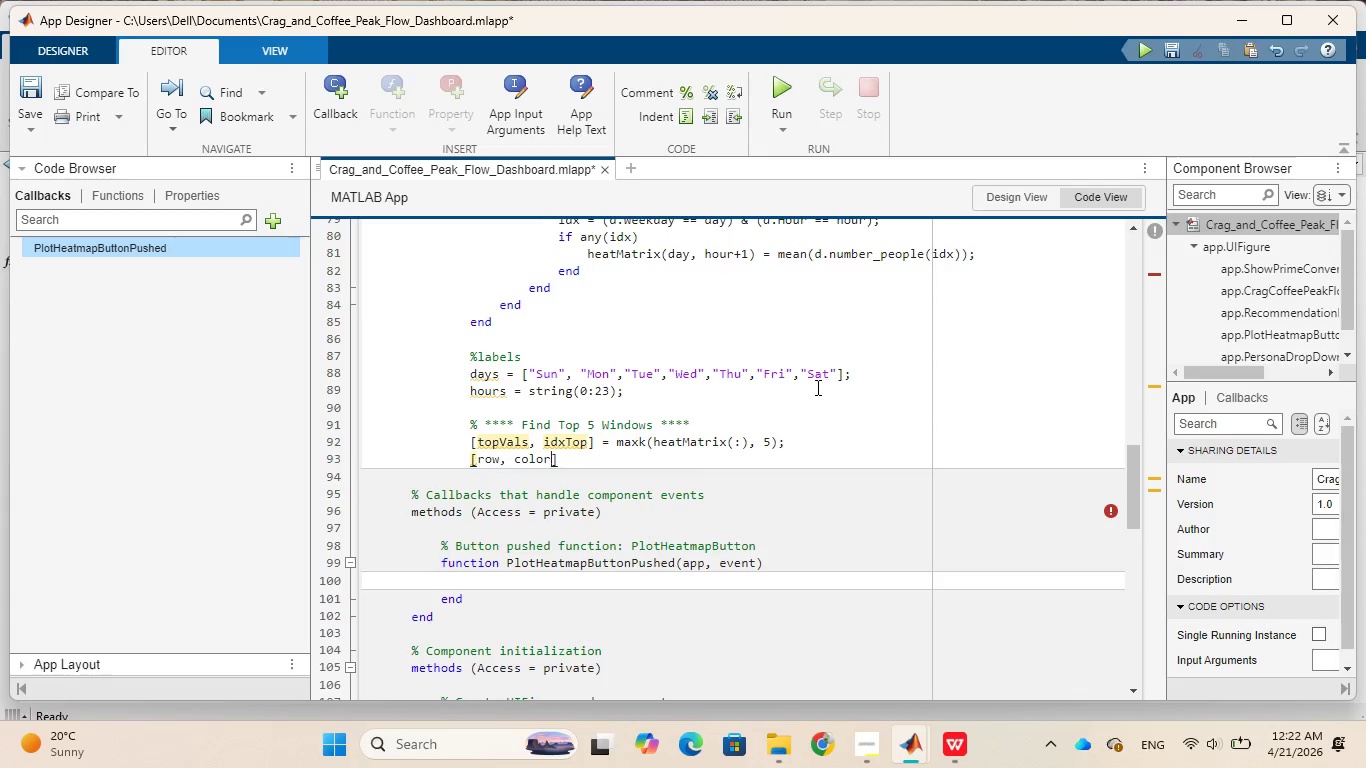 
key(Backspace)
 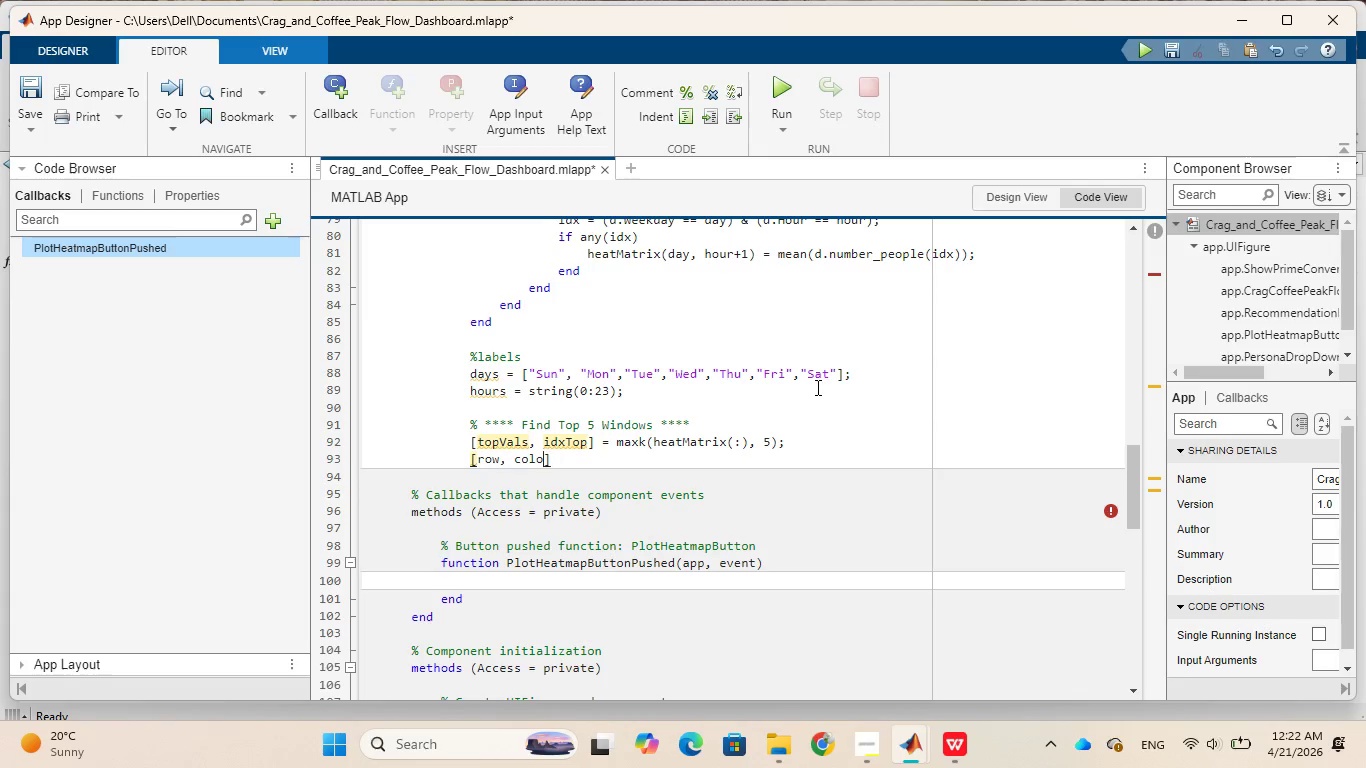 
key(Backspace)
 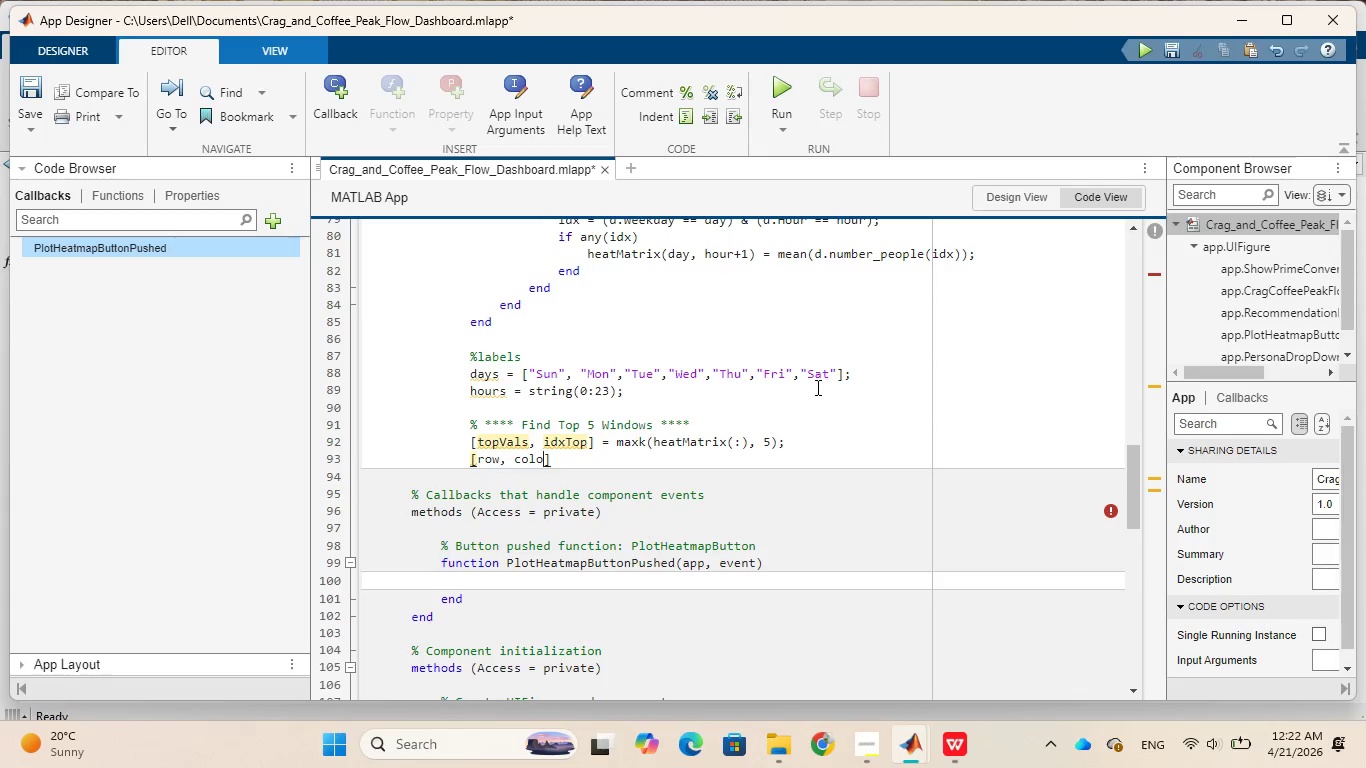 
key(Backspace)
 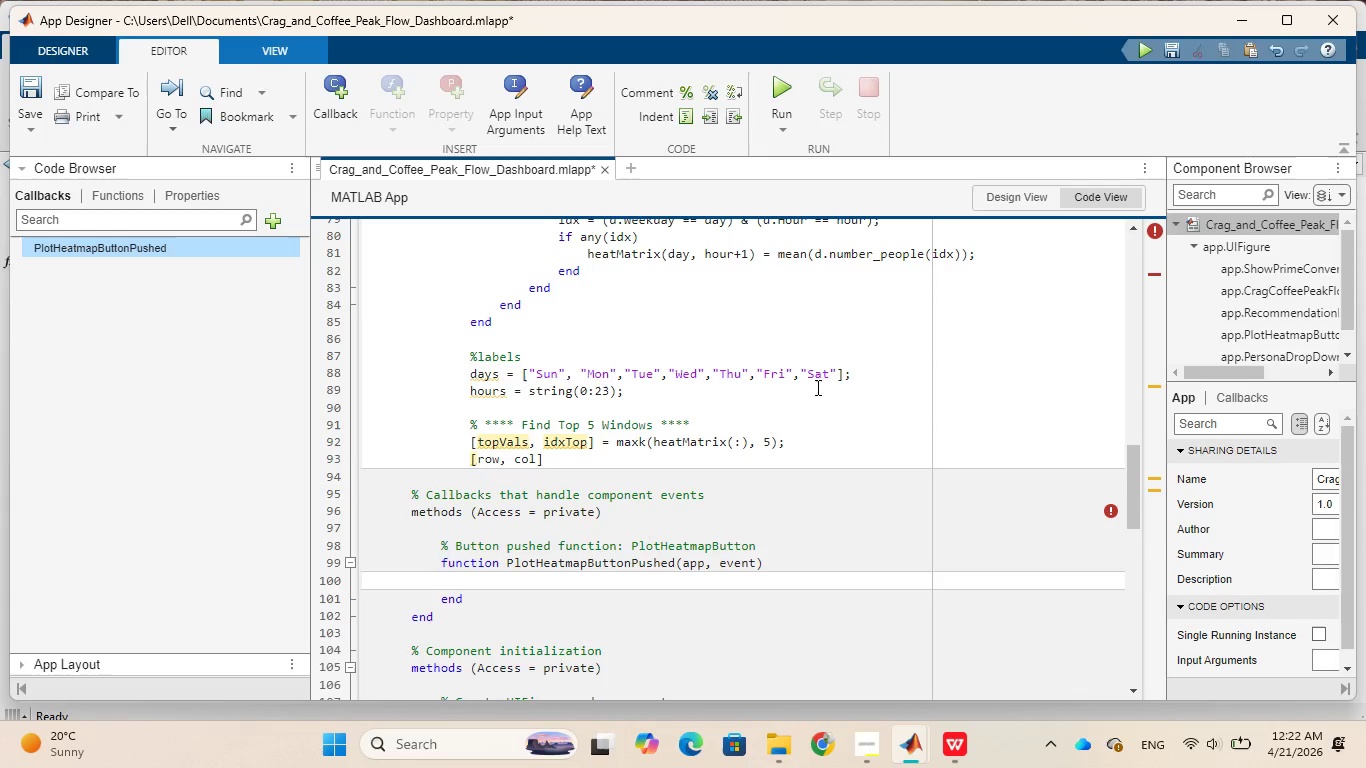 
key(ArrowRight)
 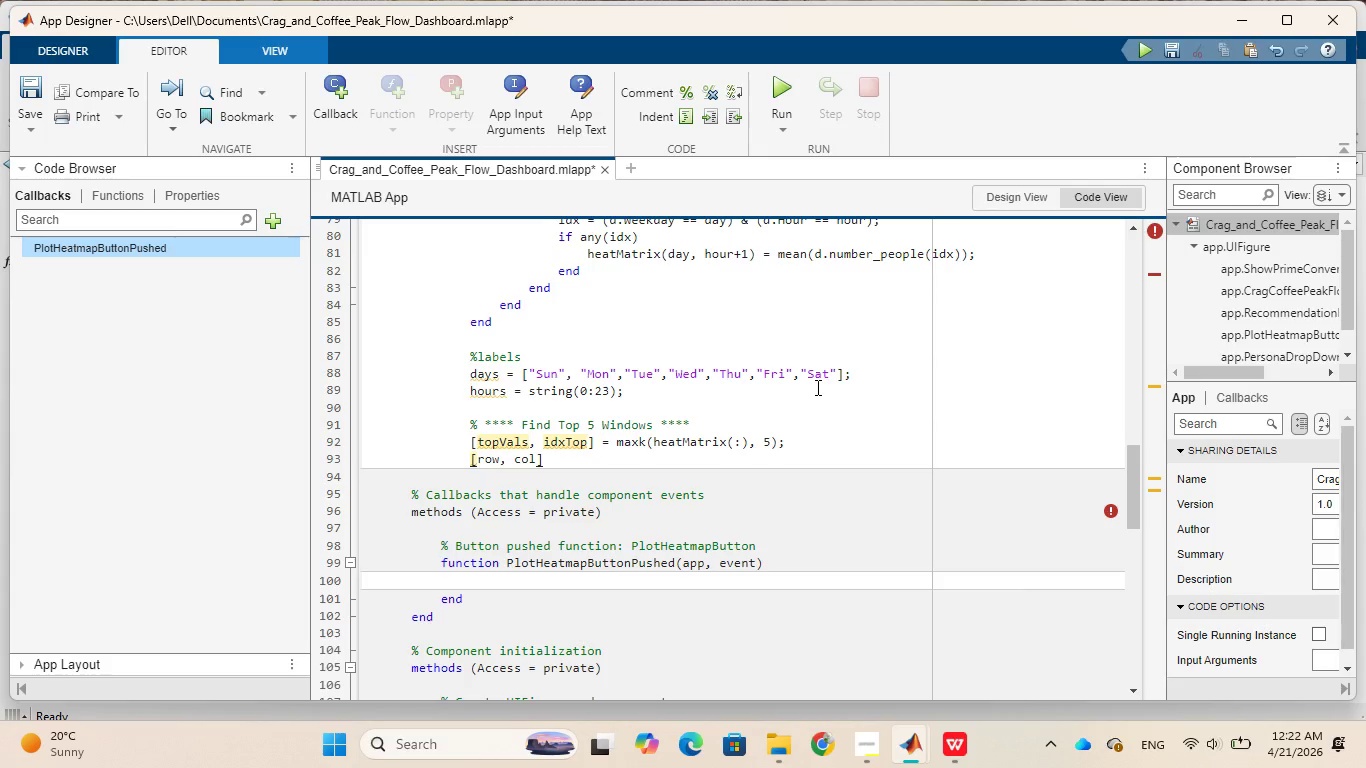 
key(Space)
 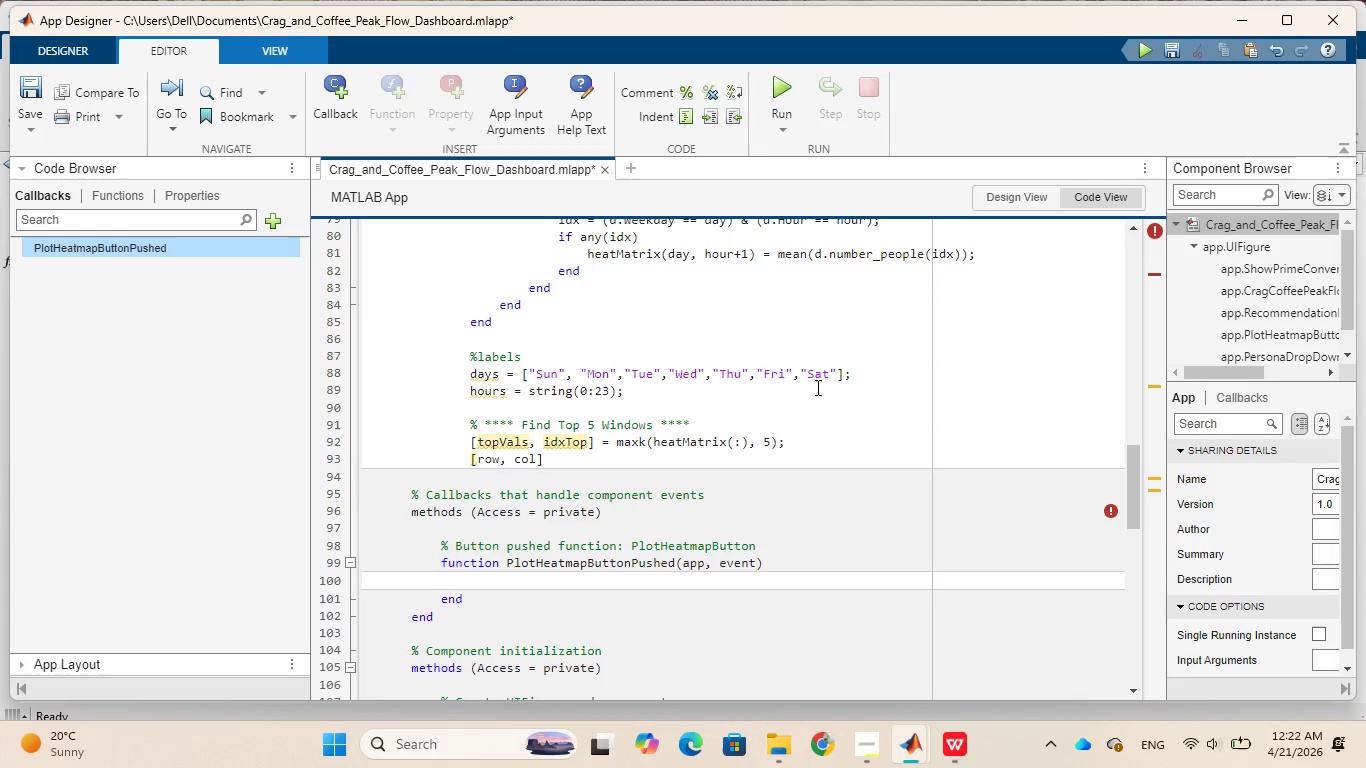 
key(Equal)
 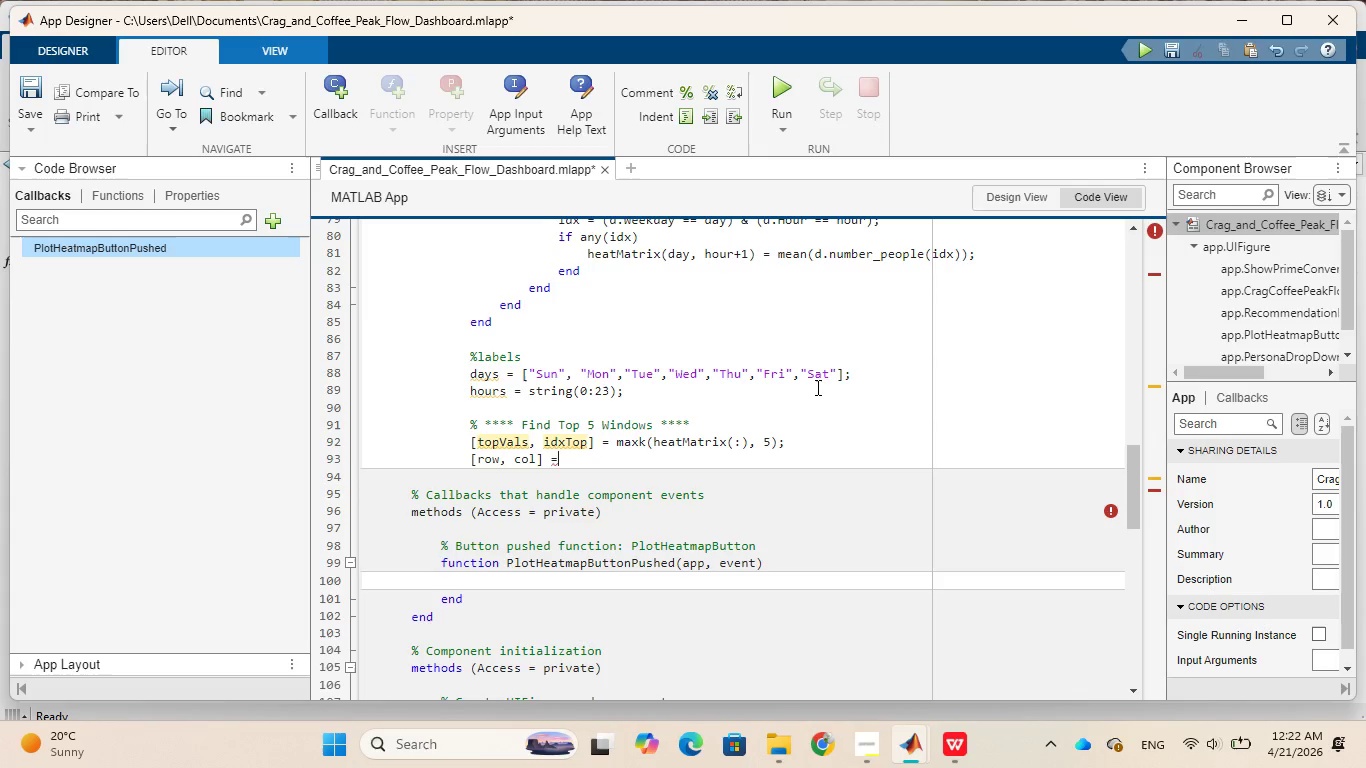 
type( ind)
 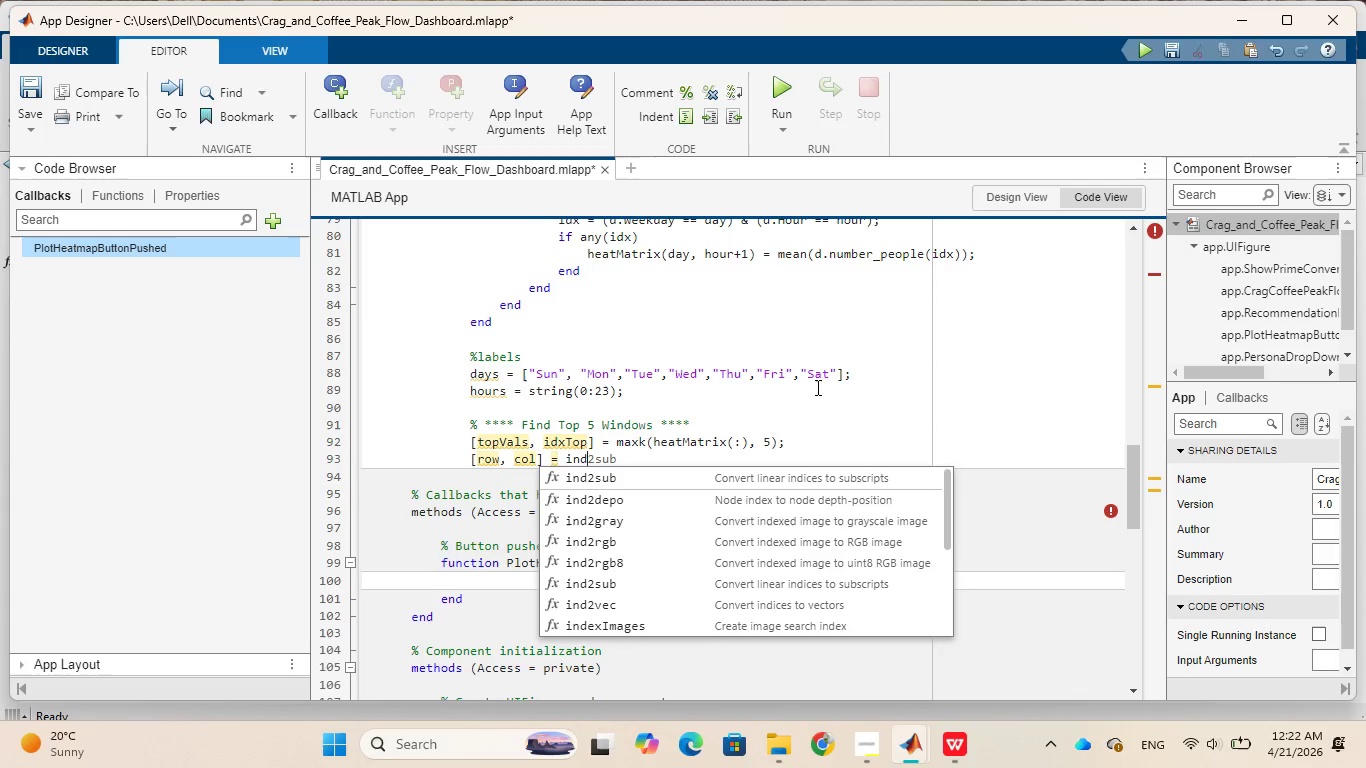 
key(Tab)
type((sub)
 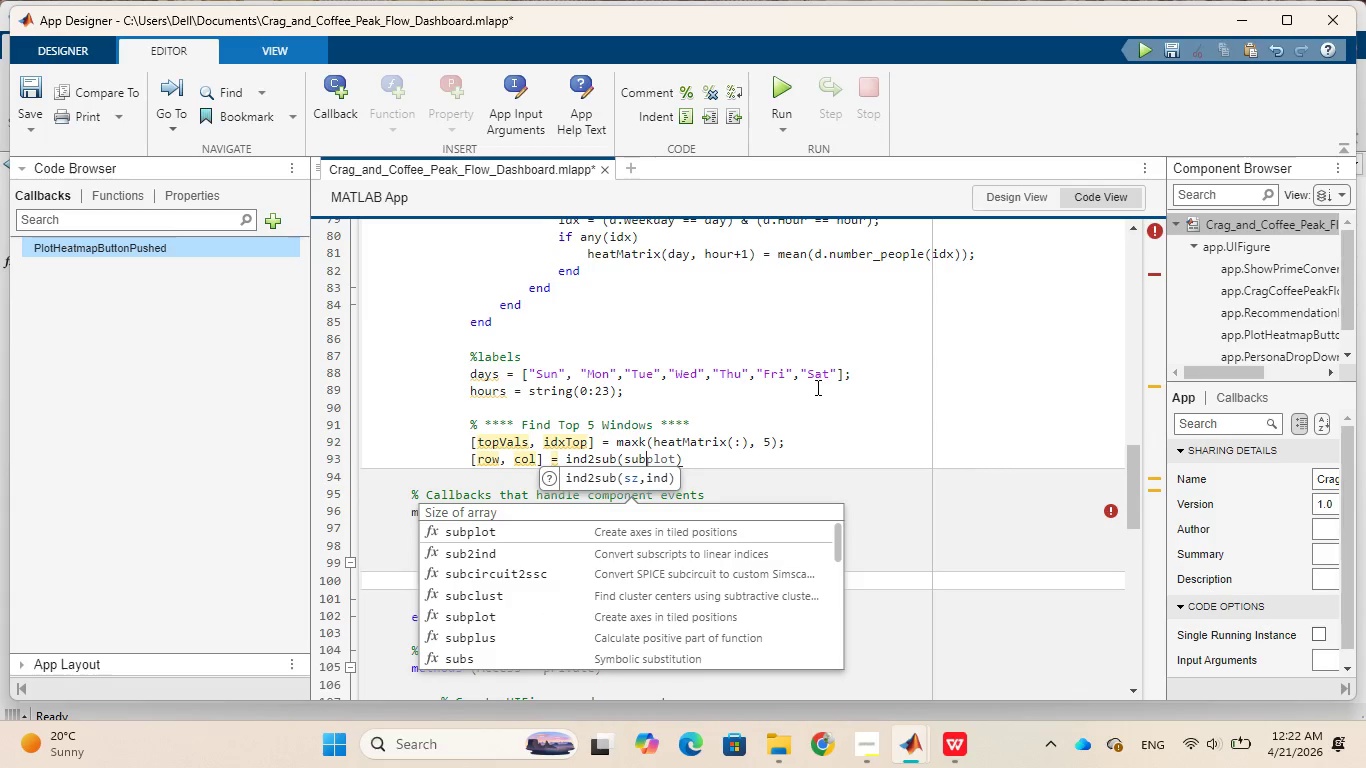 
type((size)
 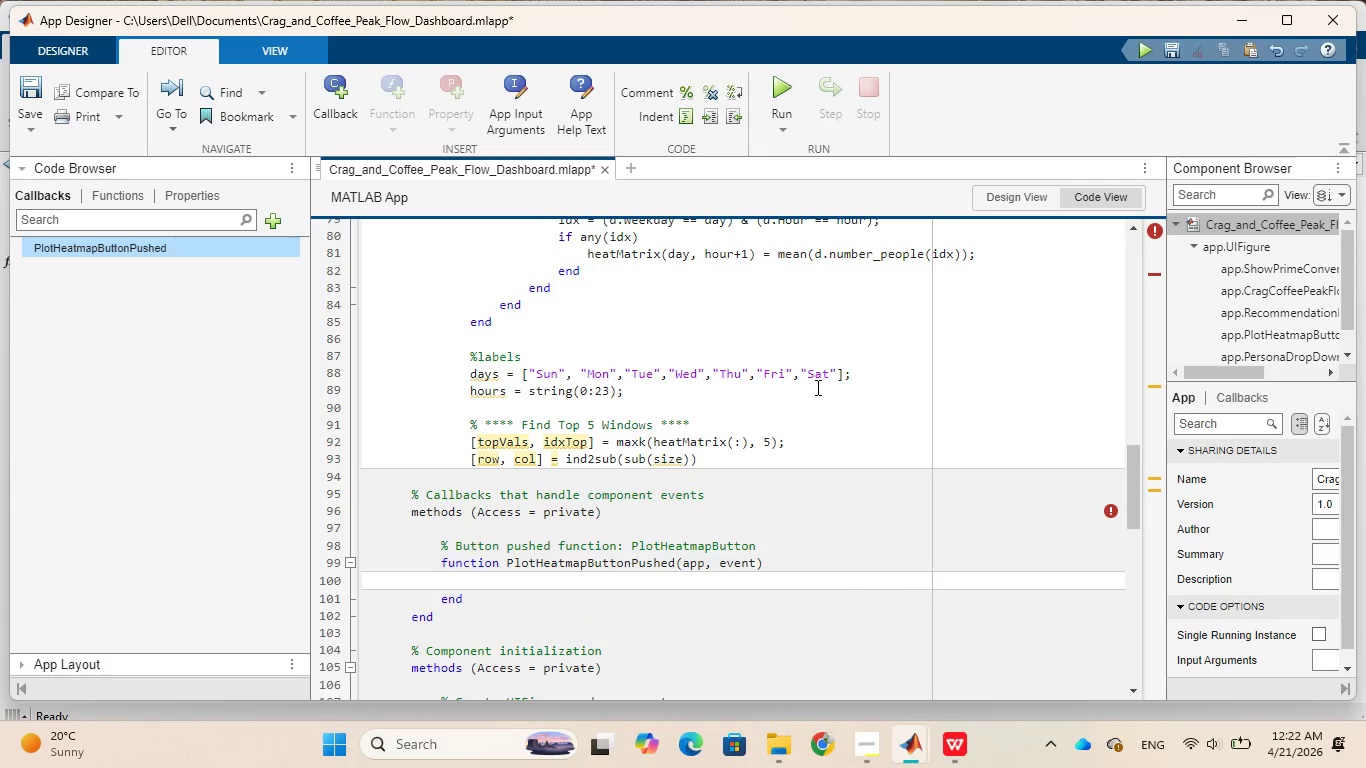 
wait(8.56)
 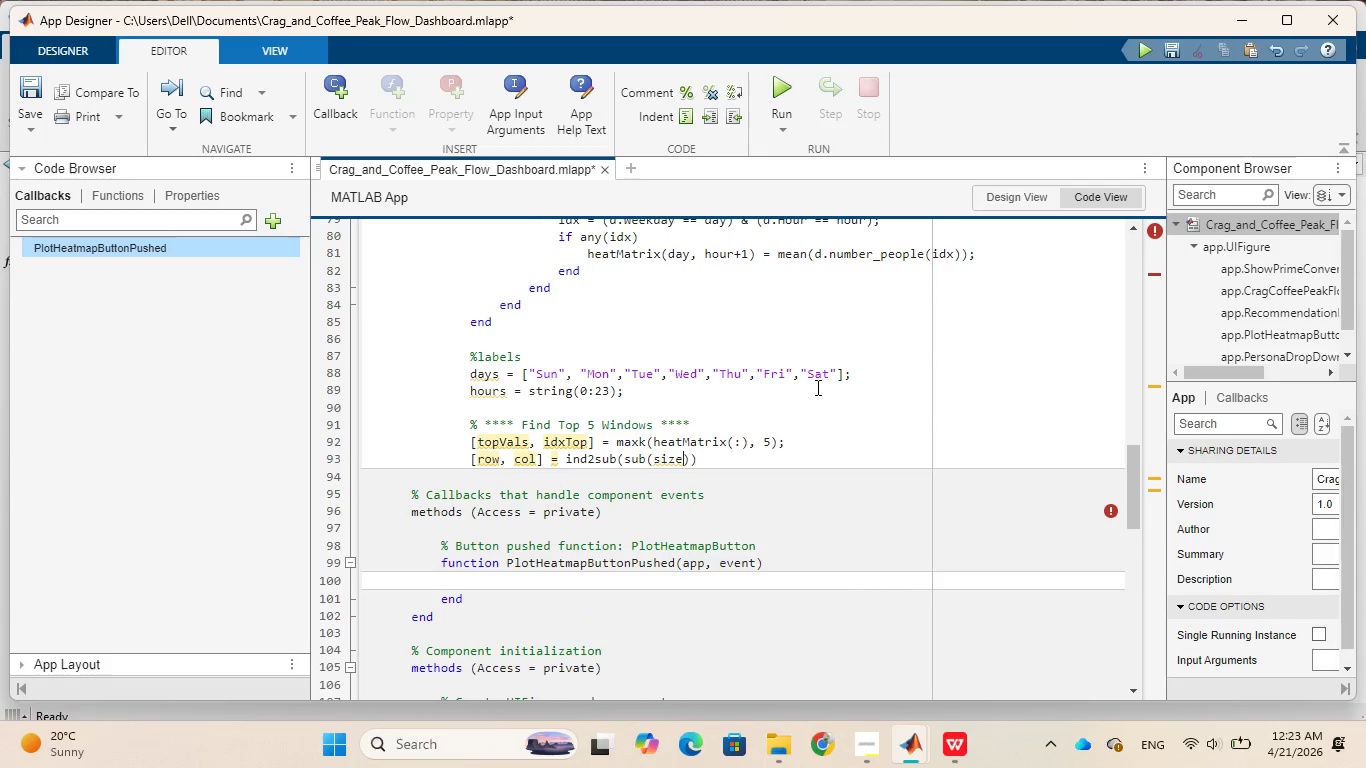 
key(Shift+9)
 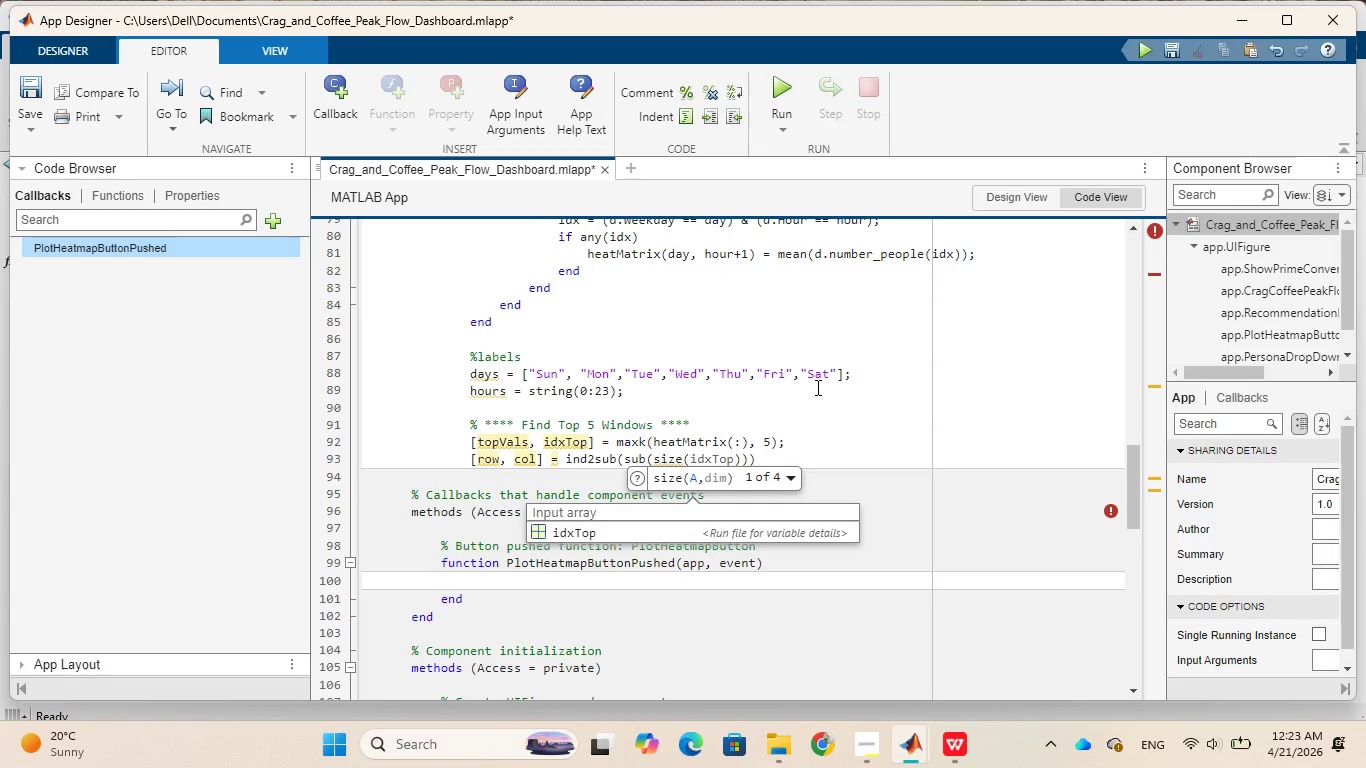 
type(heat)
key(Tab)
 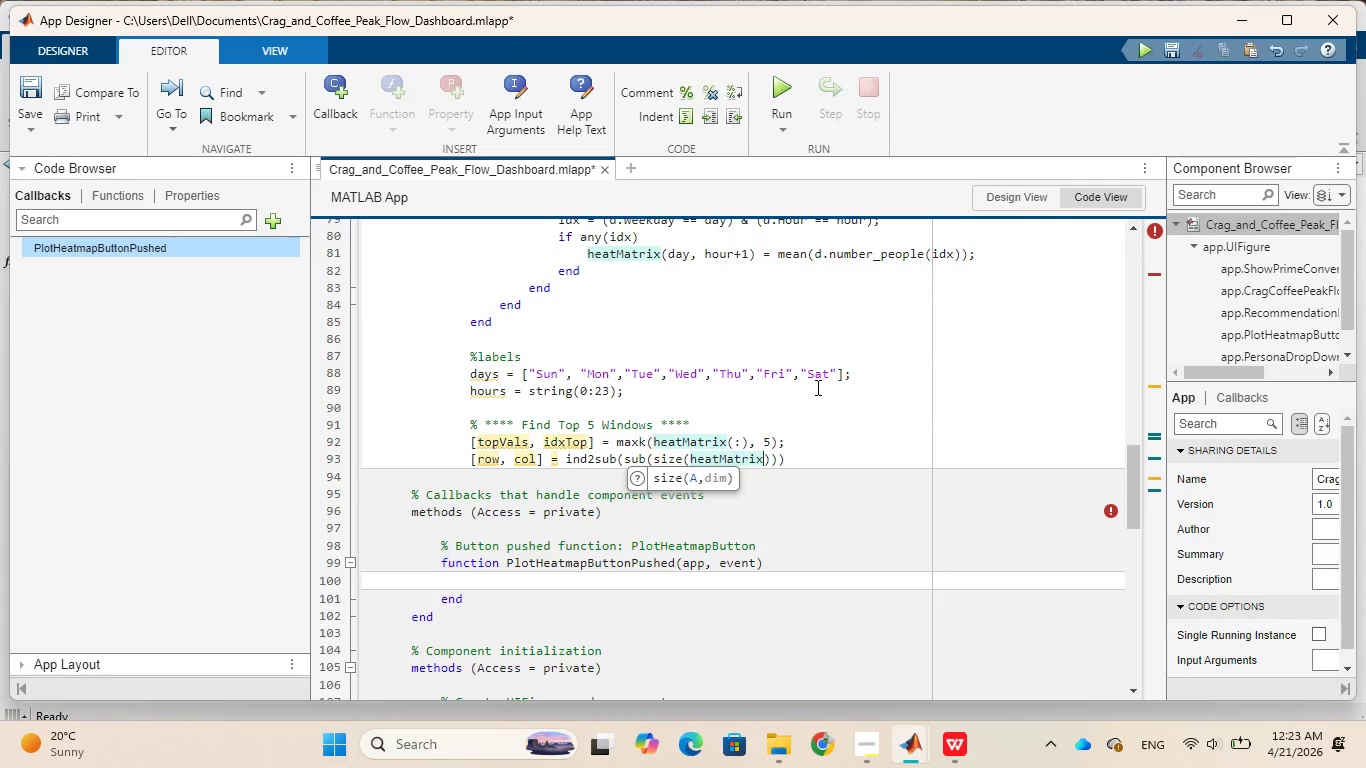 
wait(5.44)
 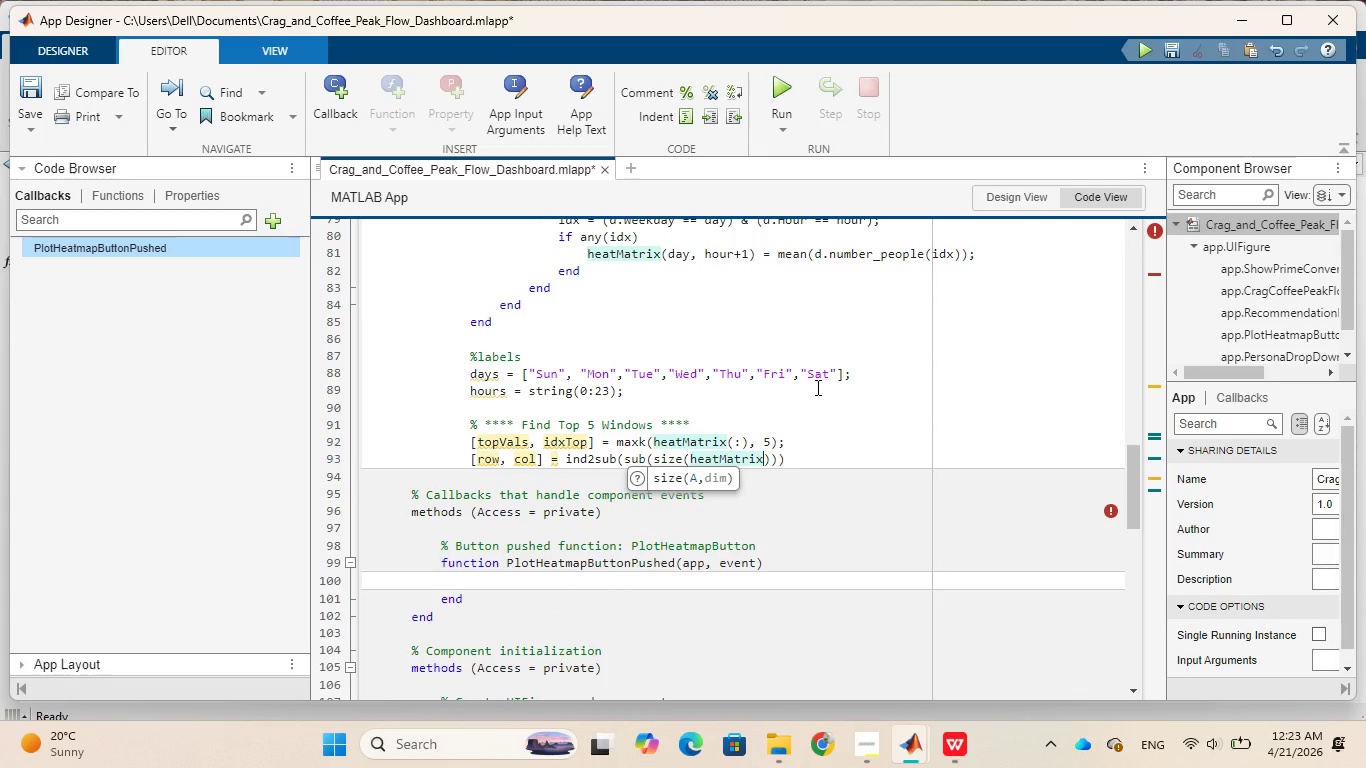 
key(ArrowRight)
 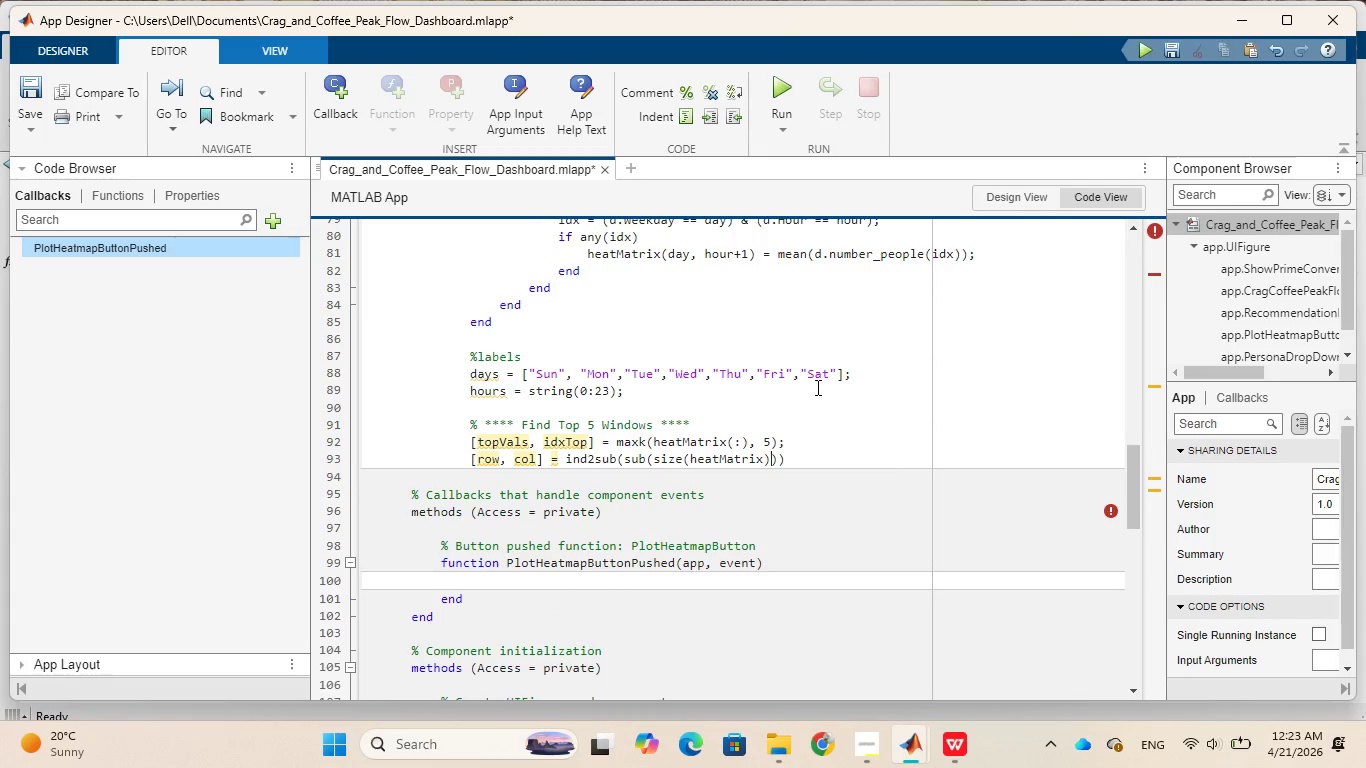 
wait(5.06)
 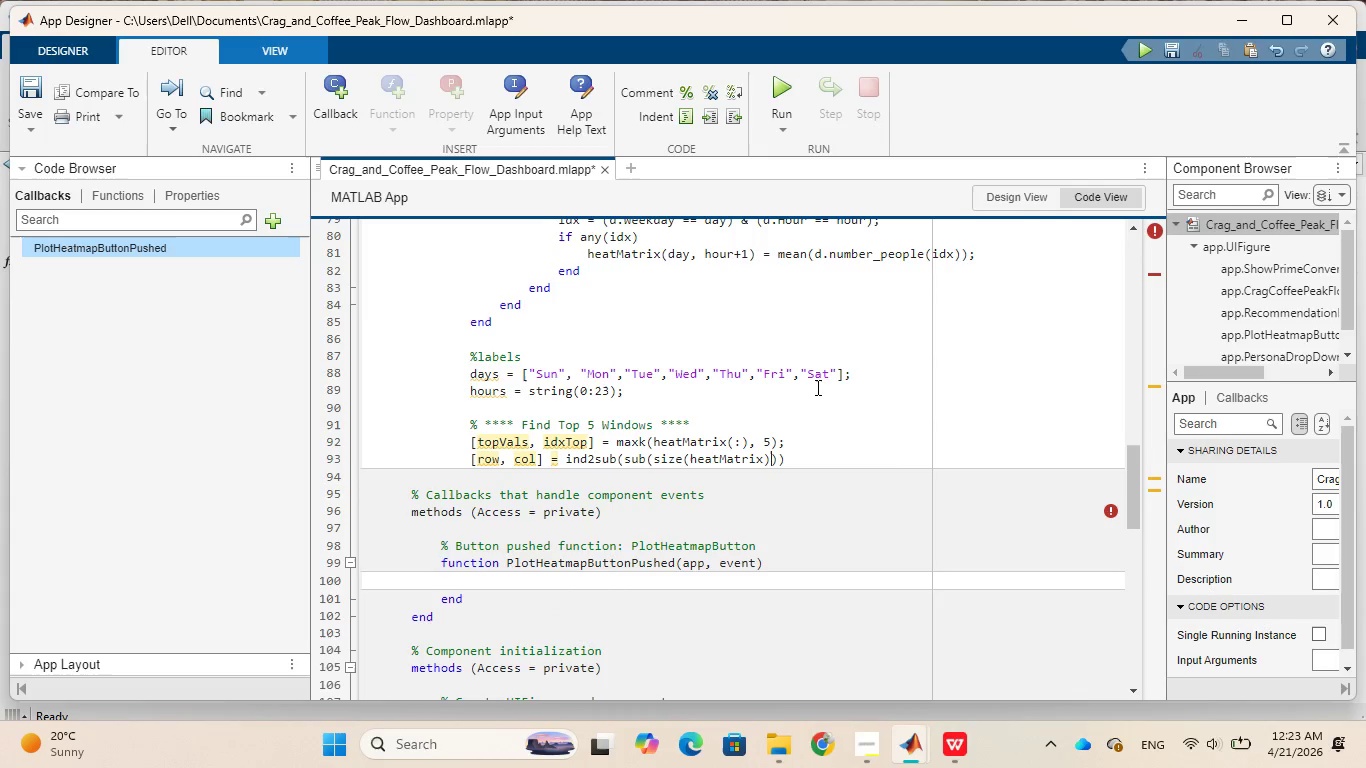 
type(, idxTop)
 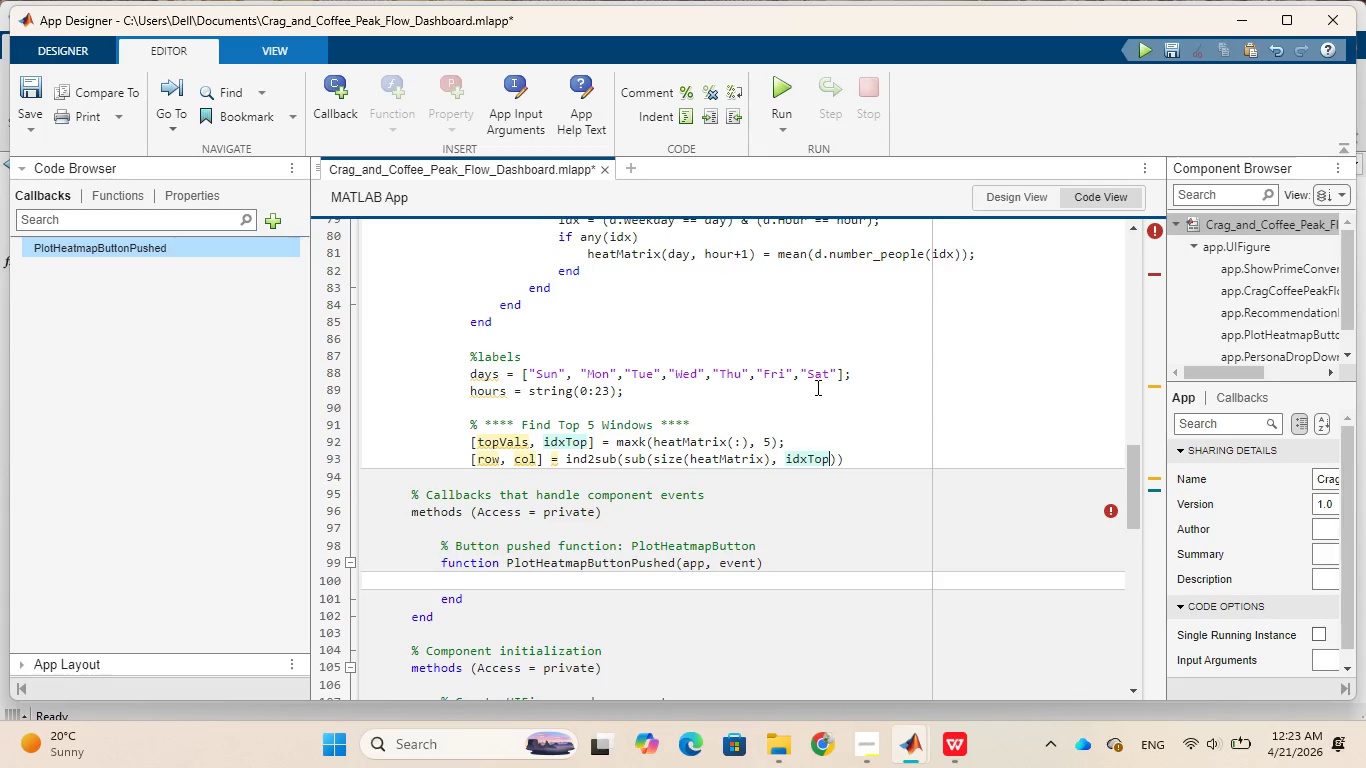 
wait(11.09)
 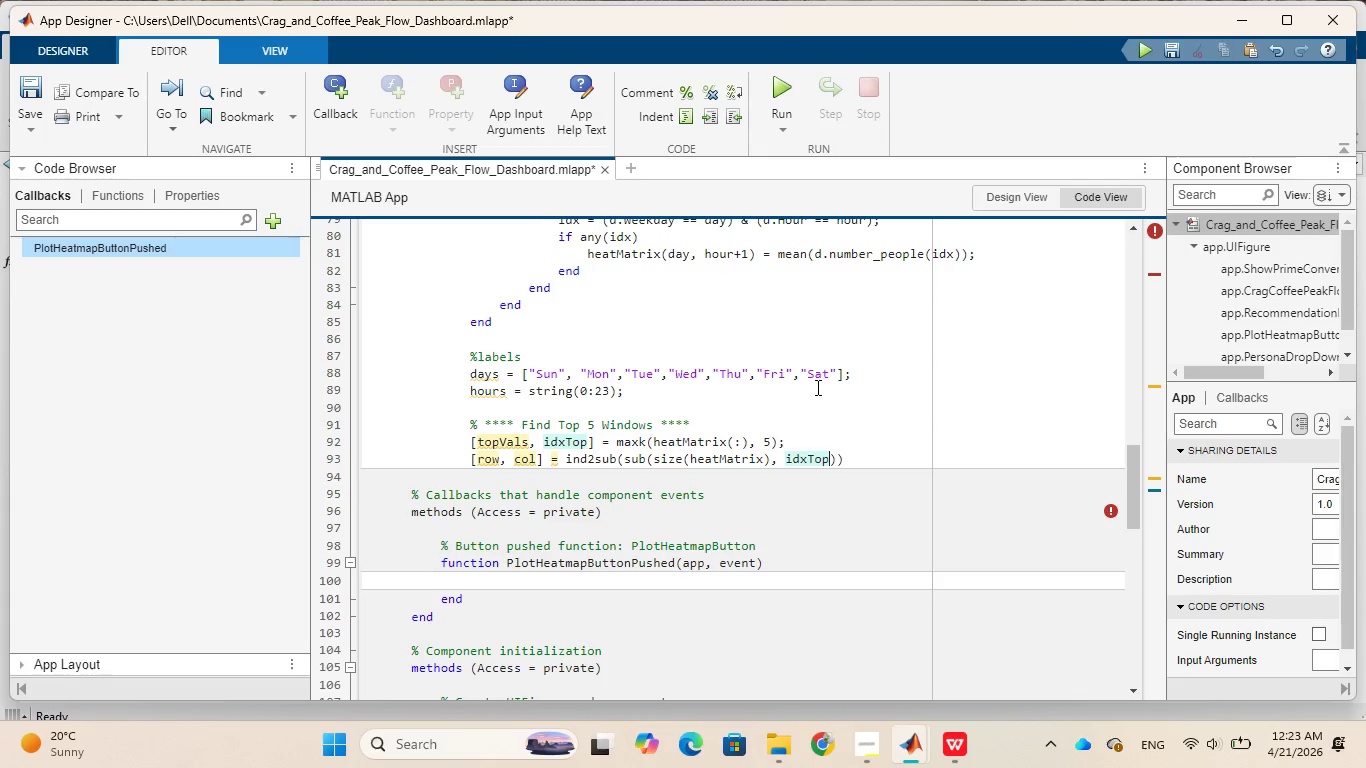 
key(ArrowLeft)
 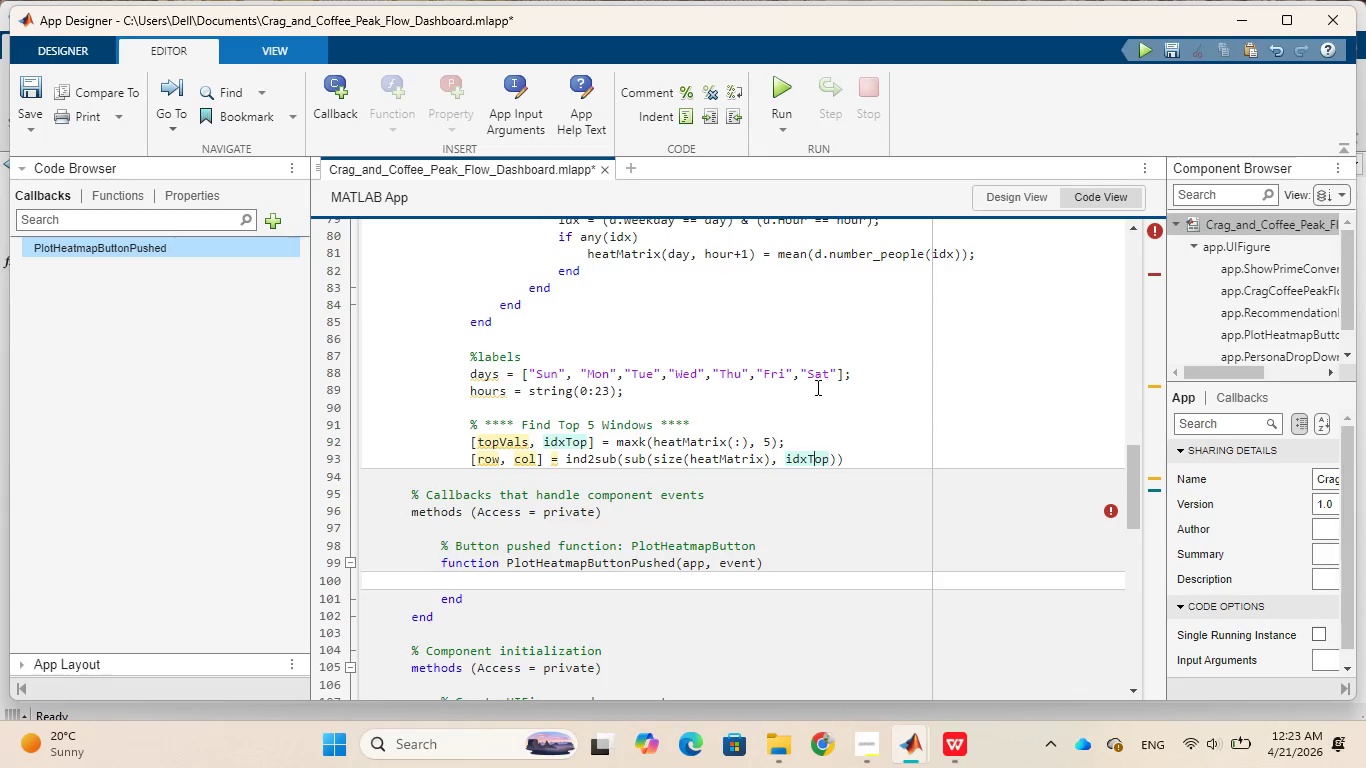 
key(ArrowLeft)
 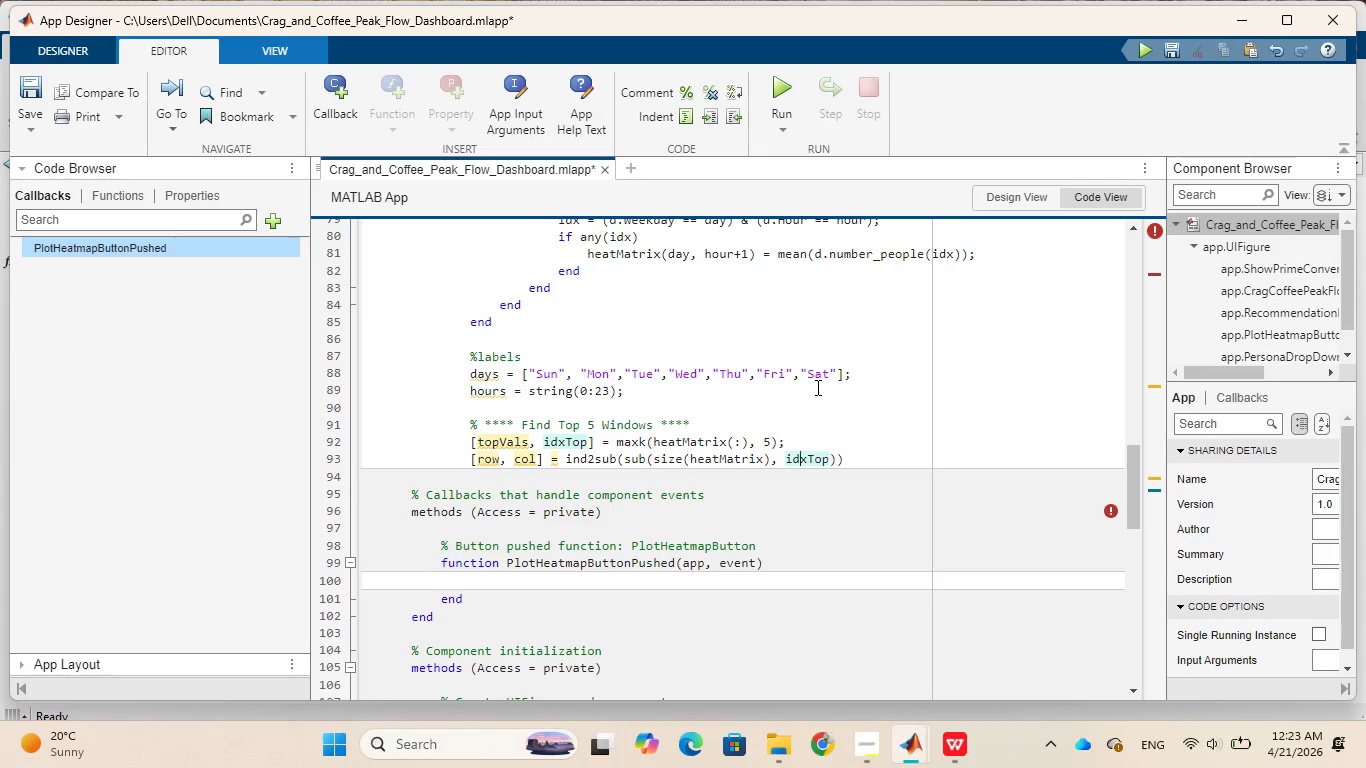 
key(ArrowLeft)
 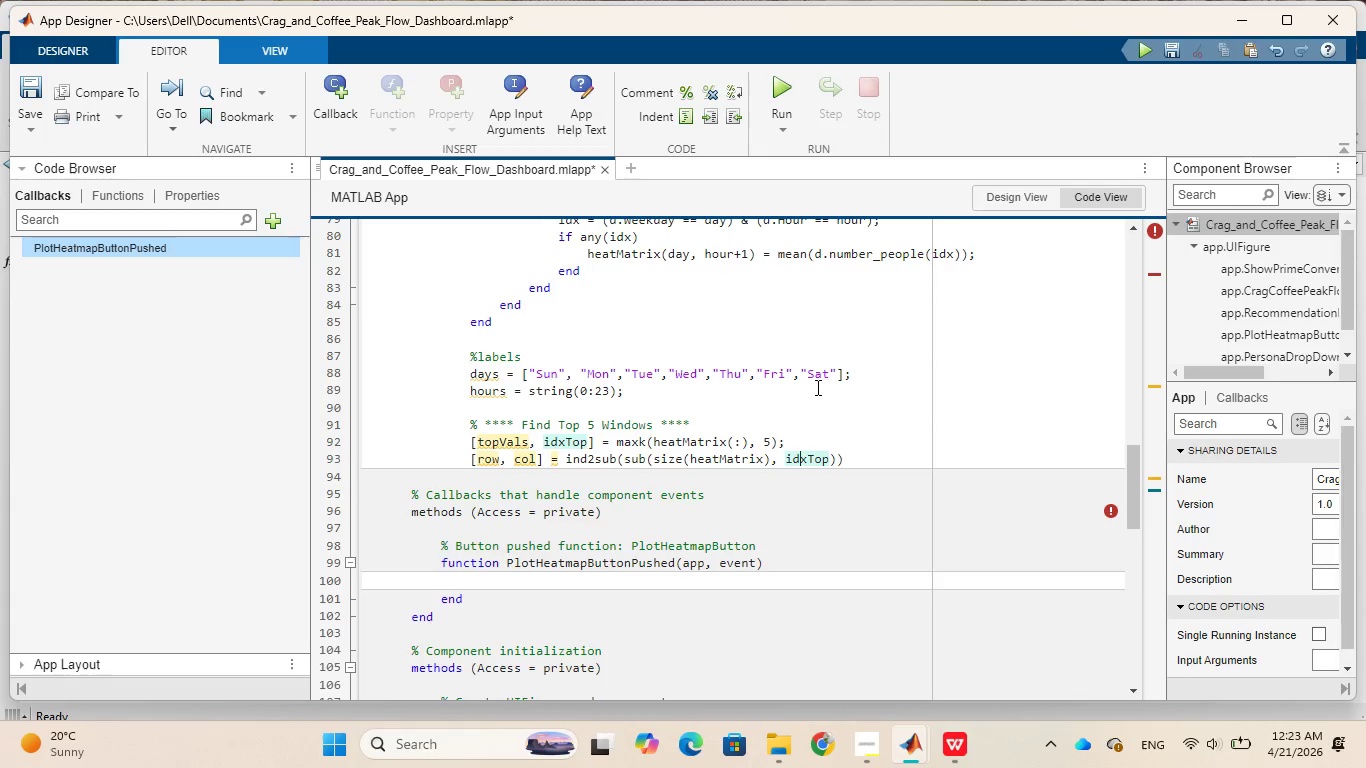 
hold_key(key=ArrowLeft, duration=0.75)
 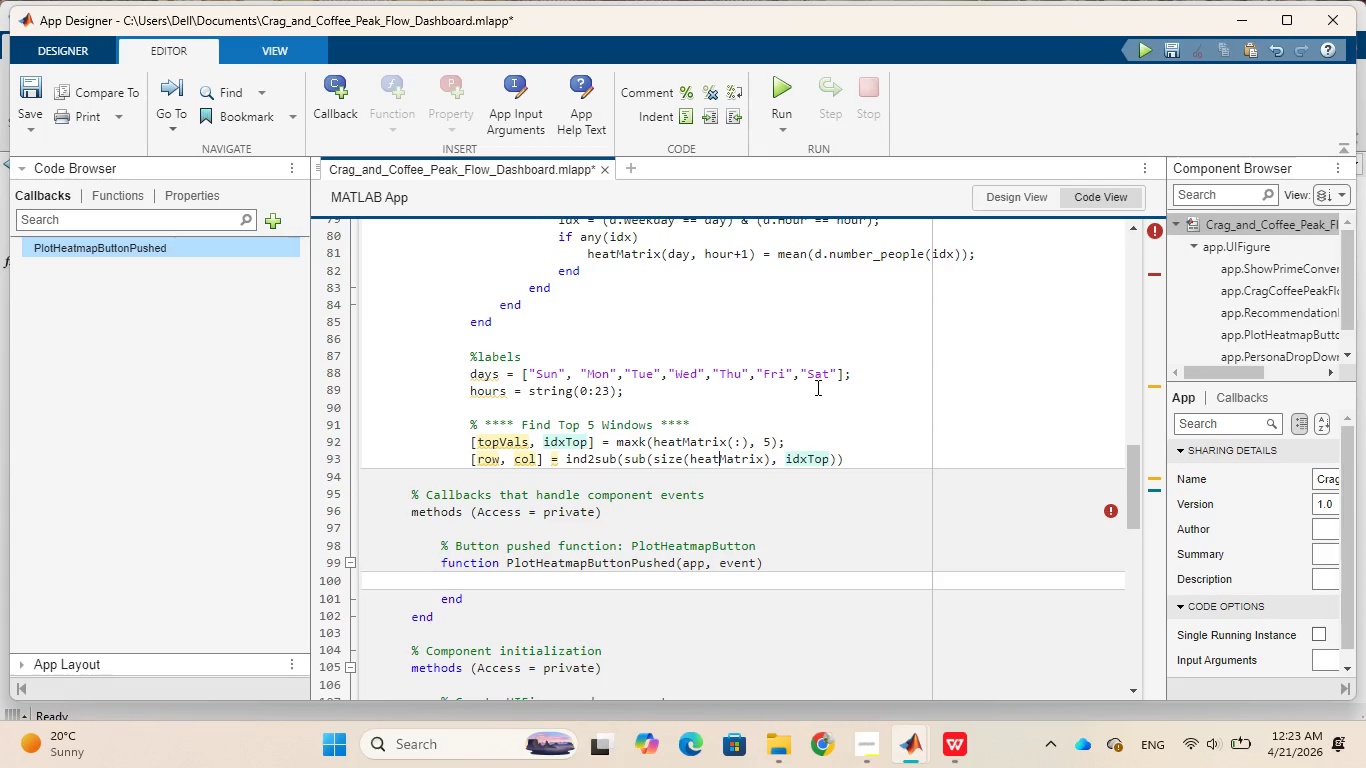 
hold_key(key=ArrowLeft, duration=0.42)
 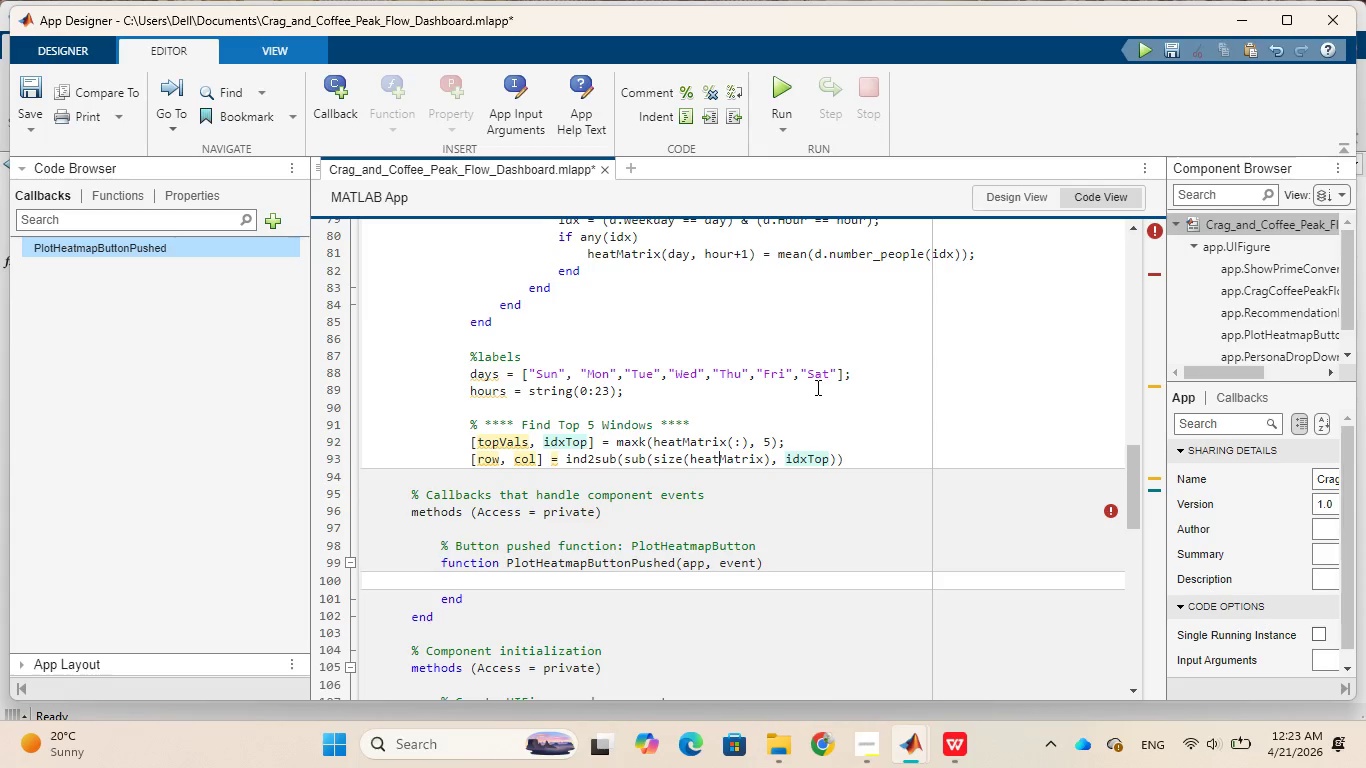 
key(ArrowLeft)
 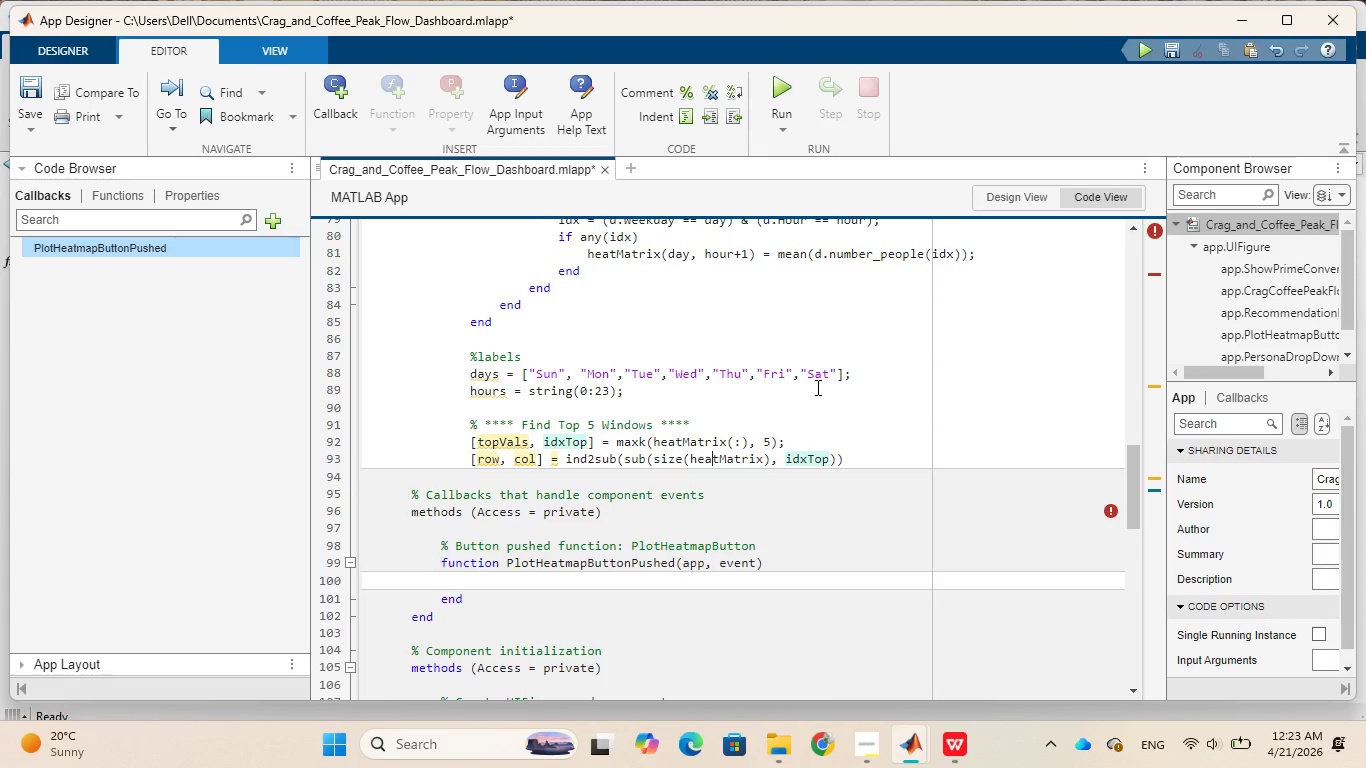 
key(ArrowLeft)
 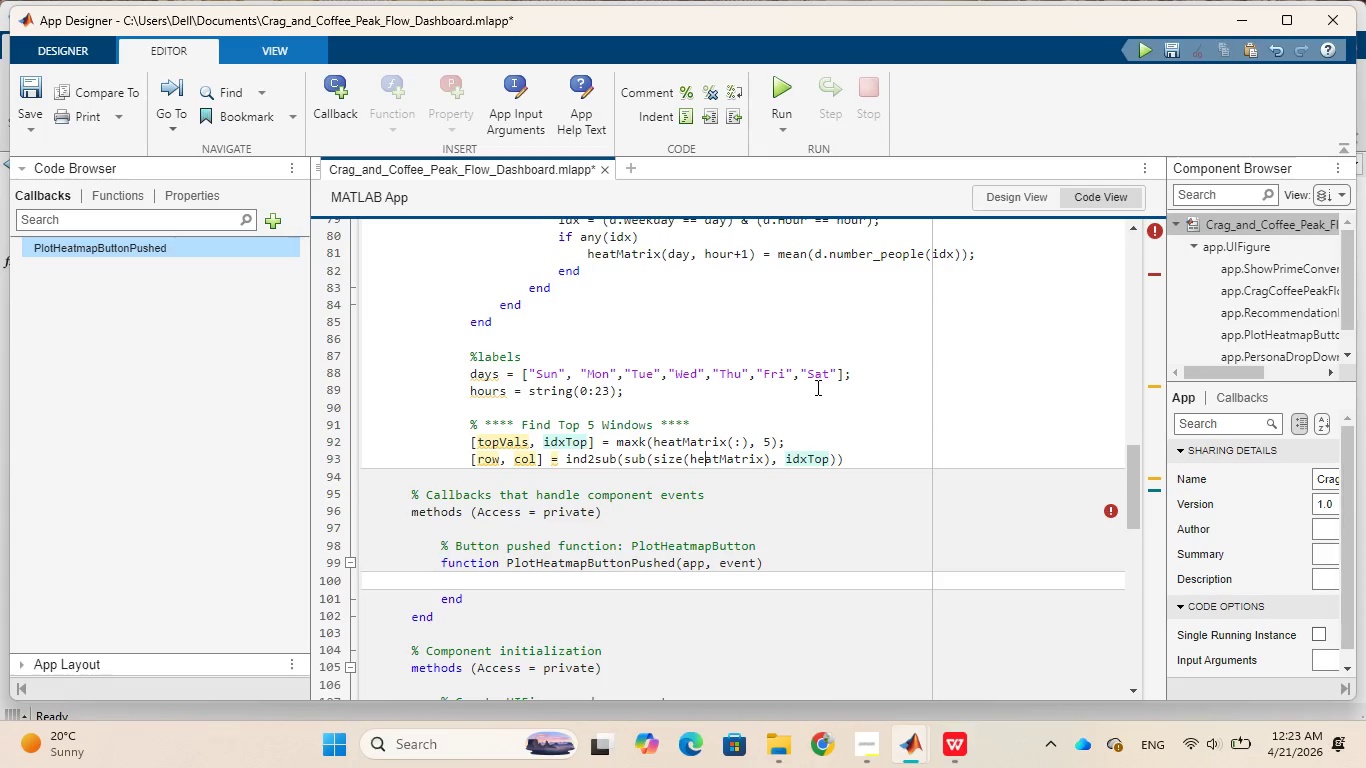 
key(ArrowLeft)
 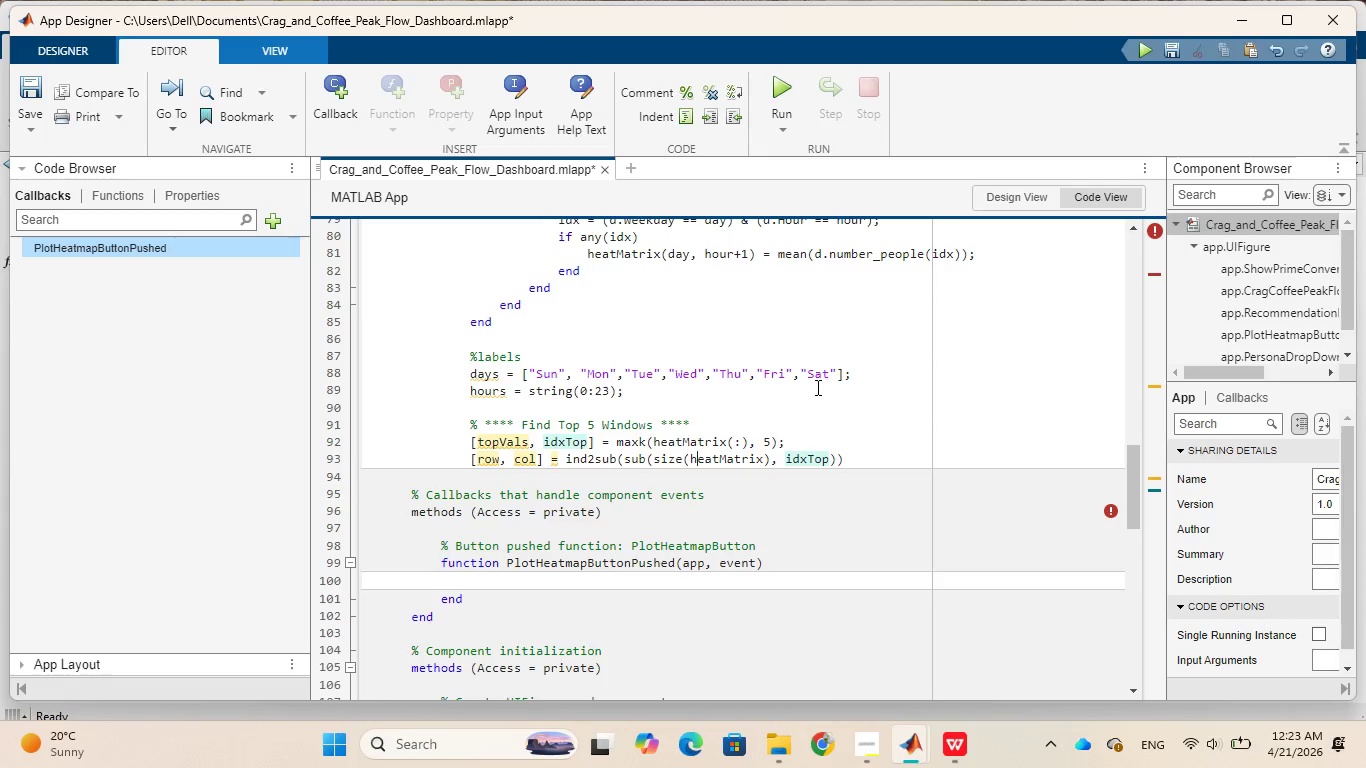 
key(ArrowLeft)
 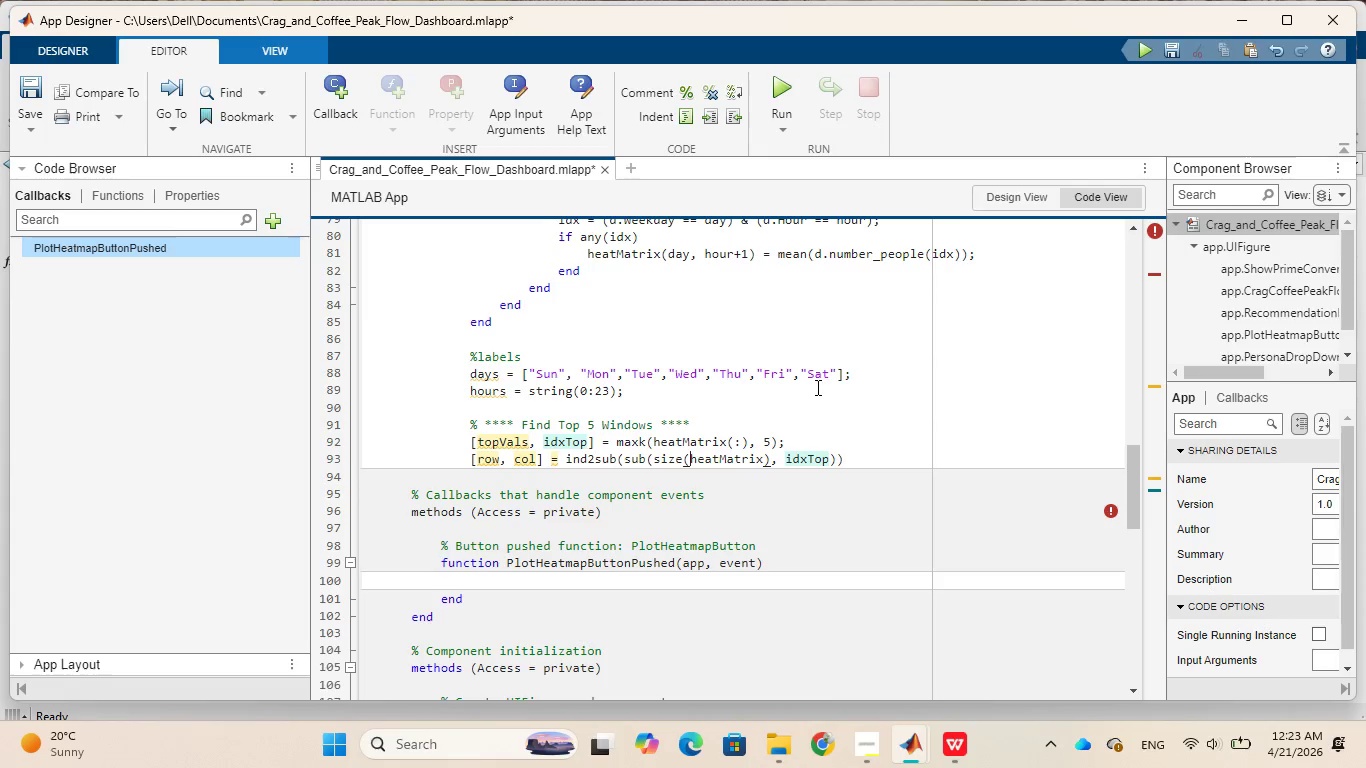 
hold_key(key=ArrowLeft, duration=0.58)
 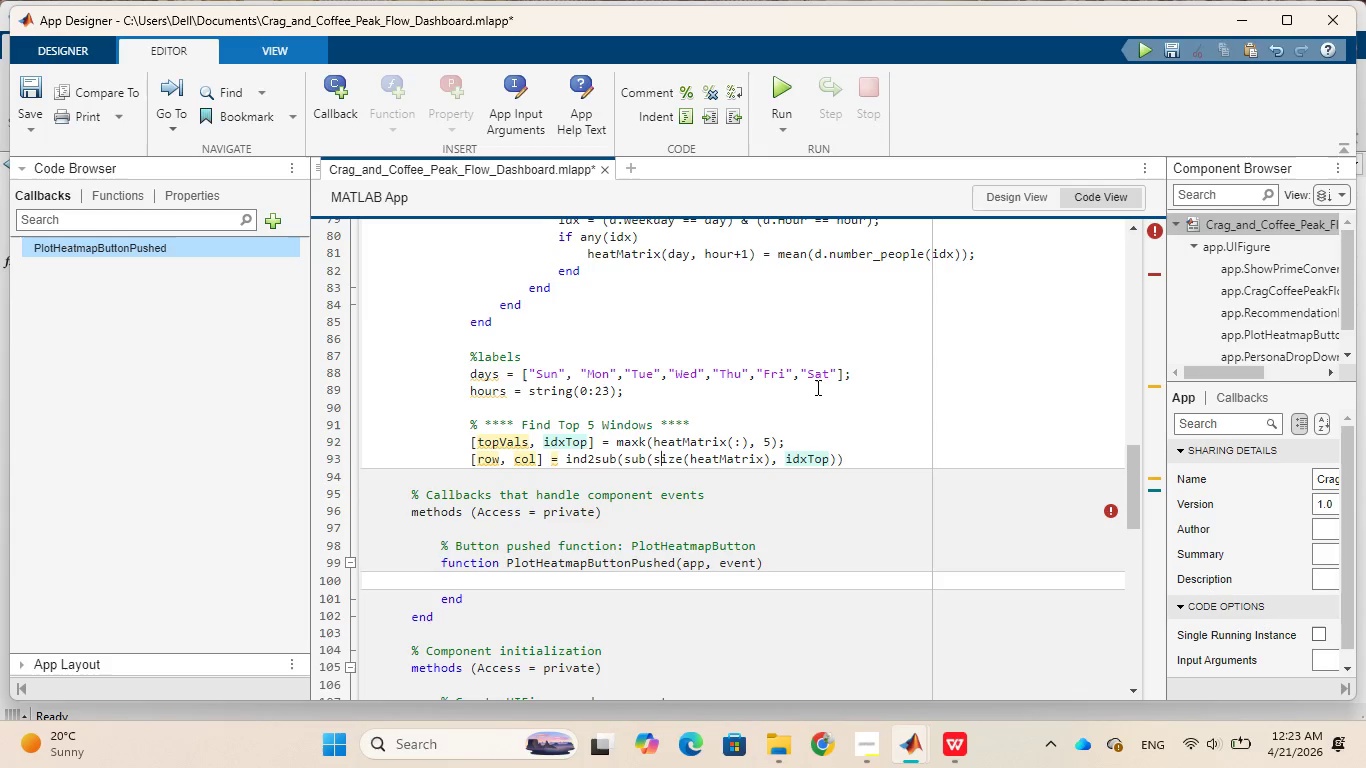 
key(ArrowLeft)
 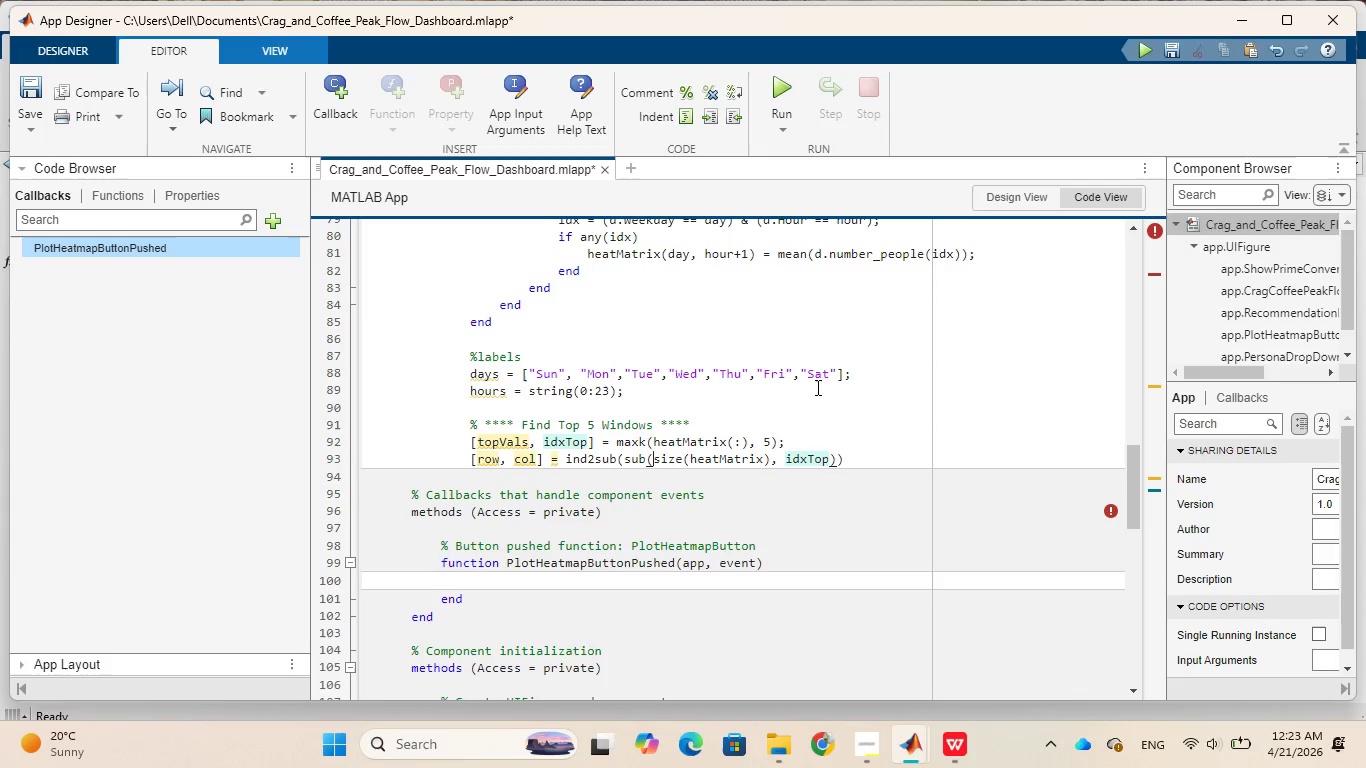 
key(ArrowLeft)
 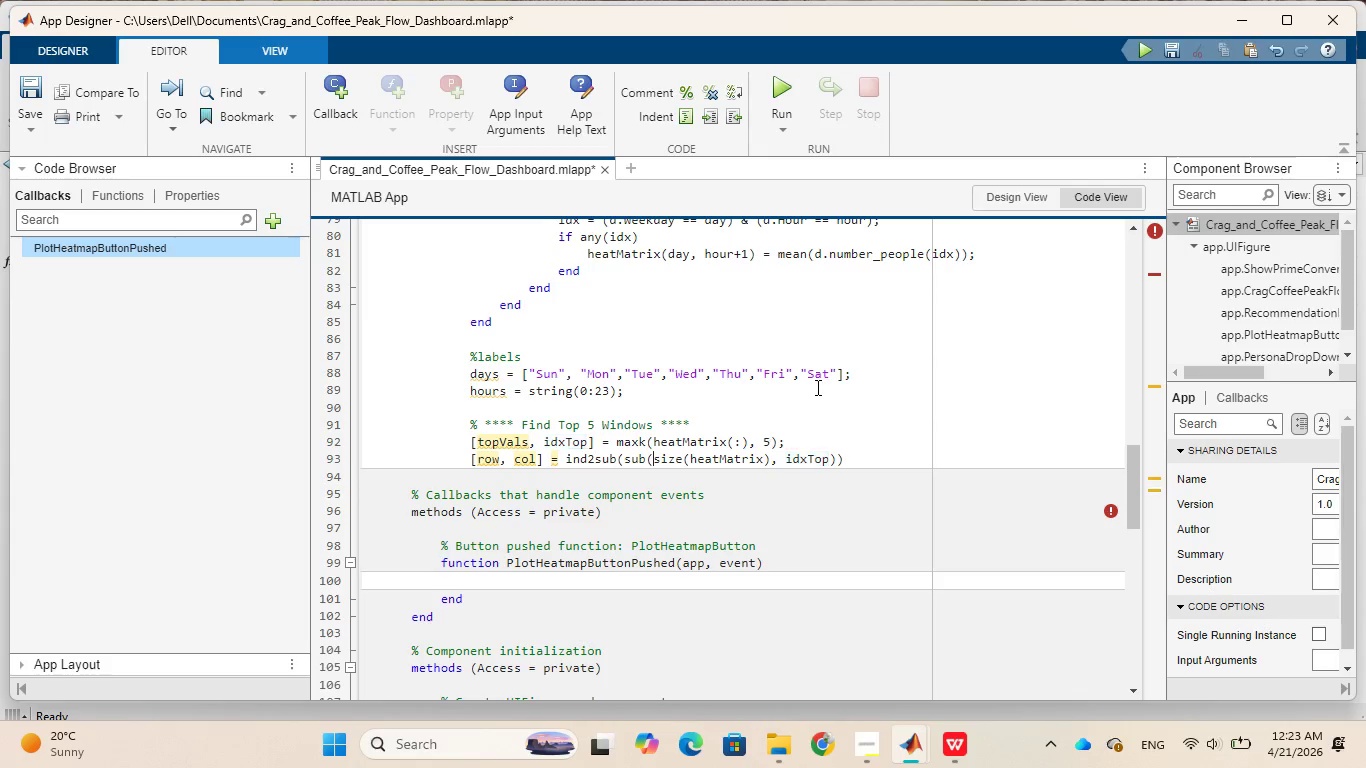 
key(ArrowLeft)
 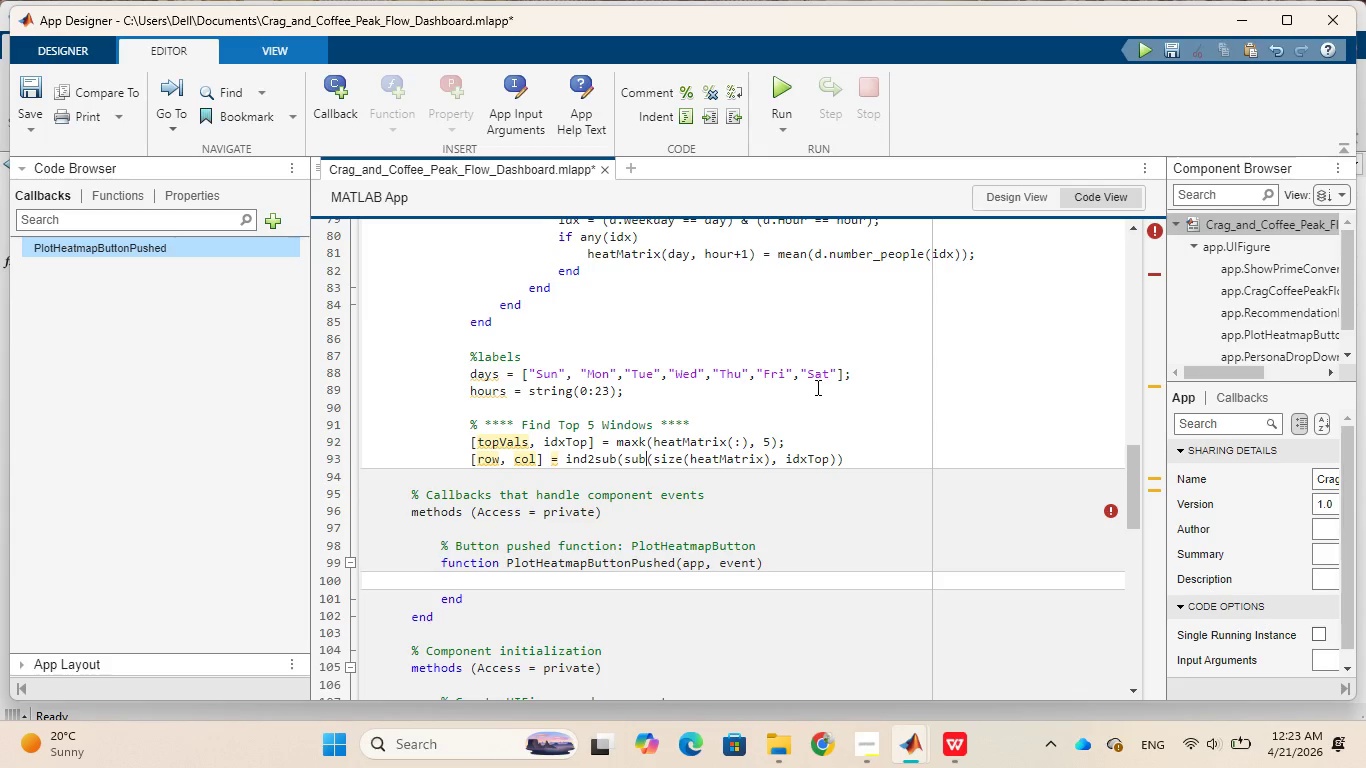 
key(Backspace)
 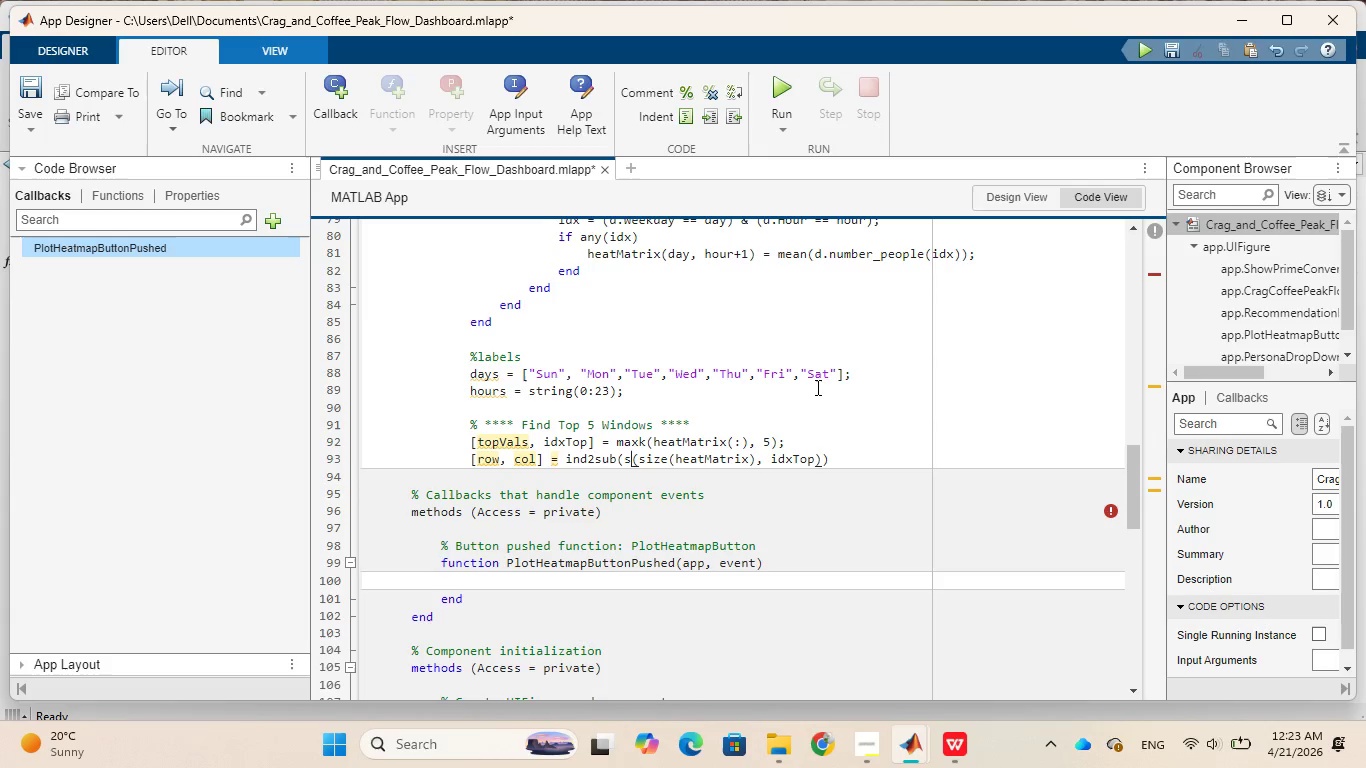 
key(Backspace)
 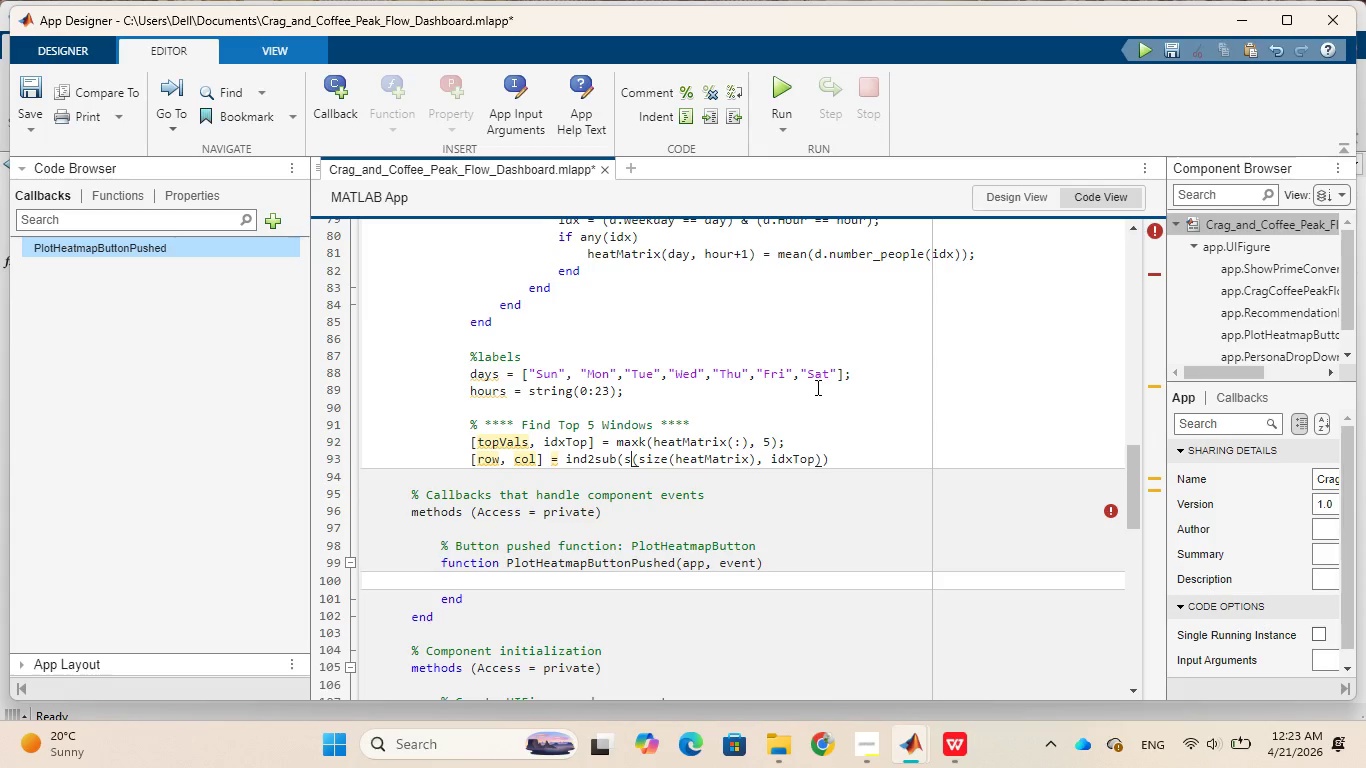 
key(Backspace)
 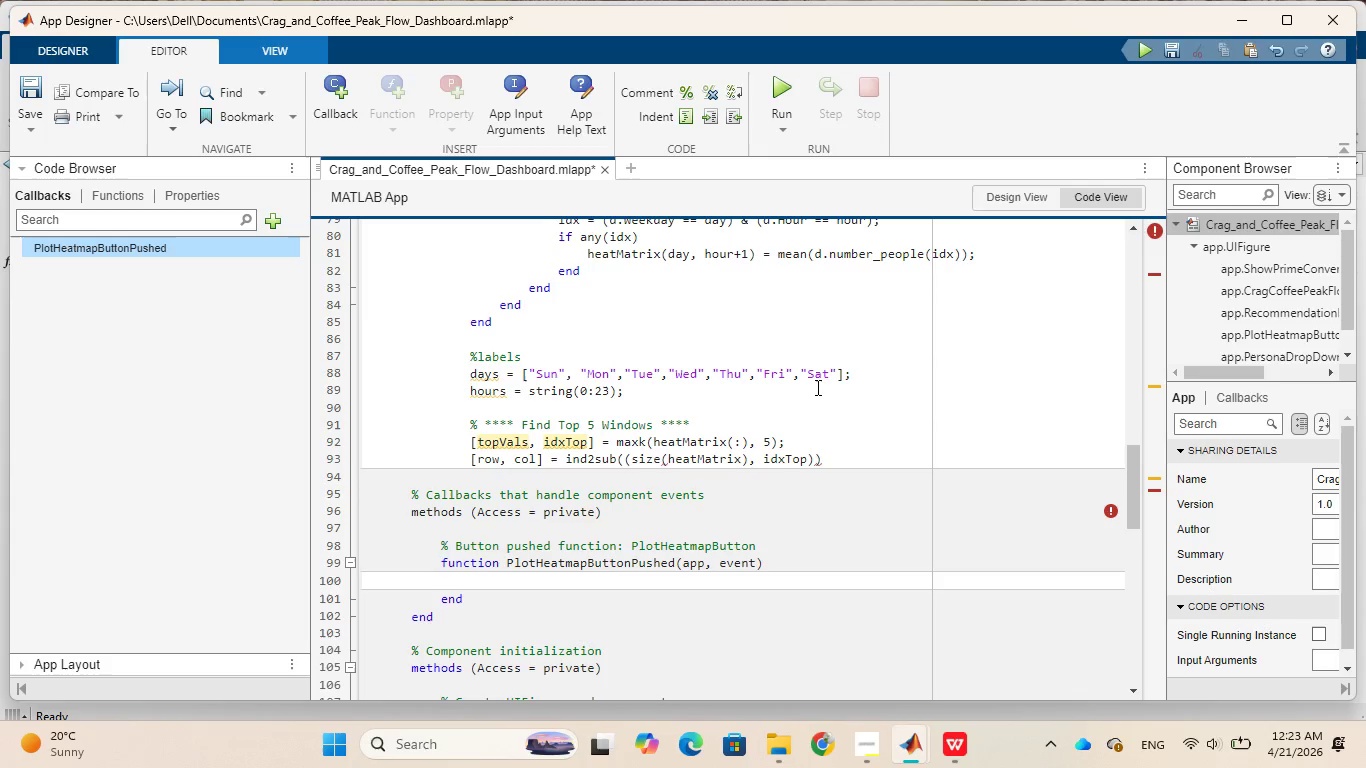 
key(Backspace)
 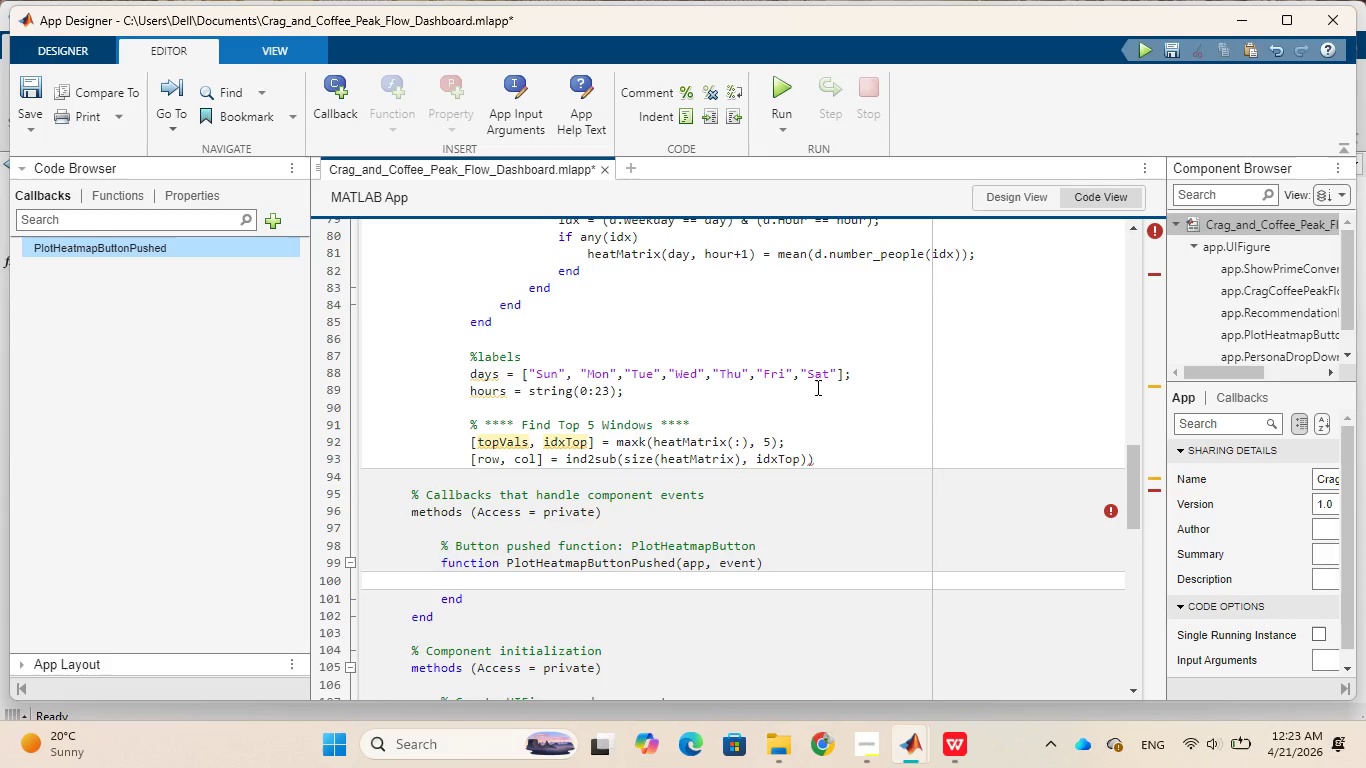 
key(ArrowRight)
 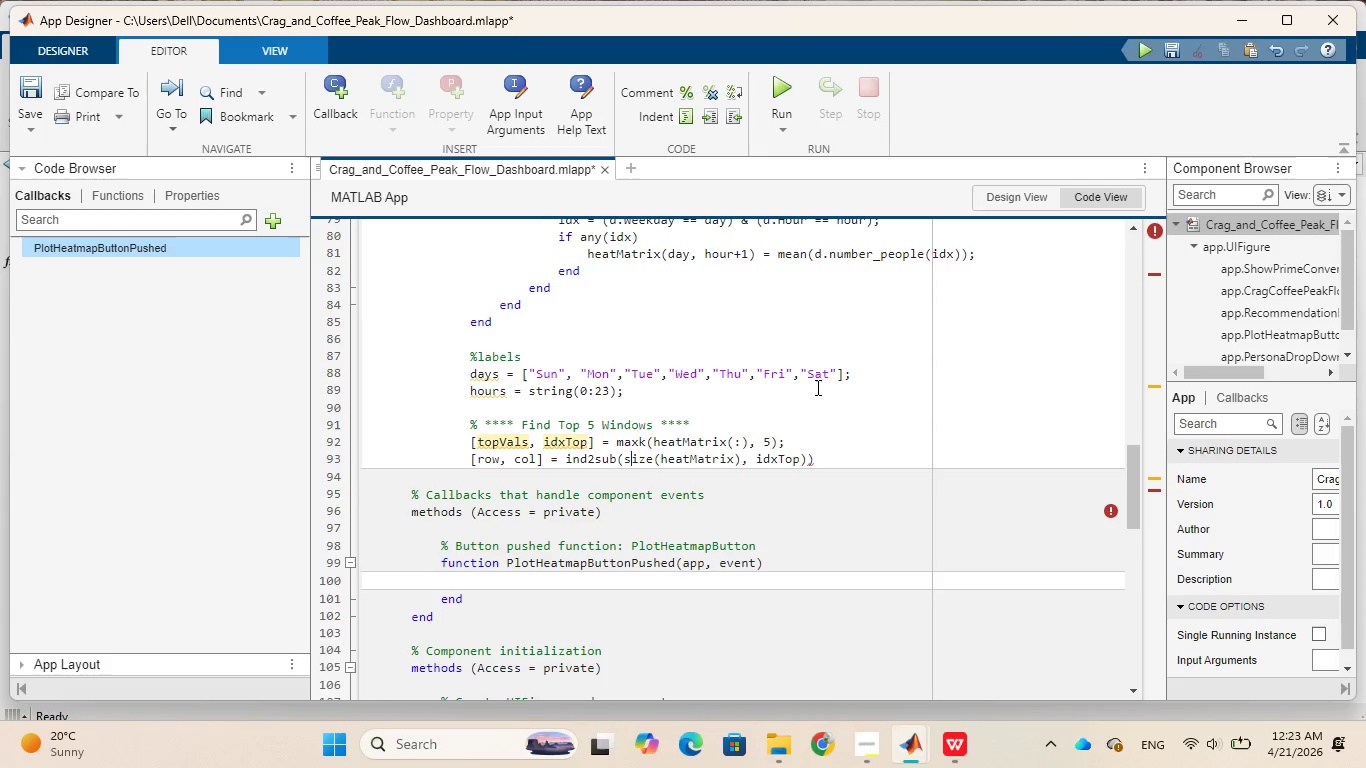 
key(ArrowRight)
 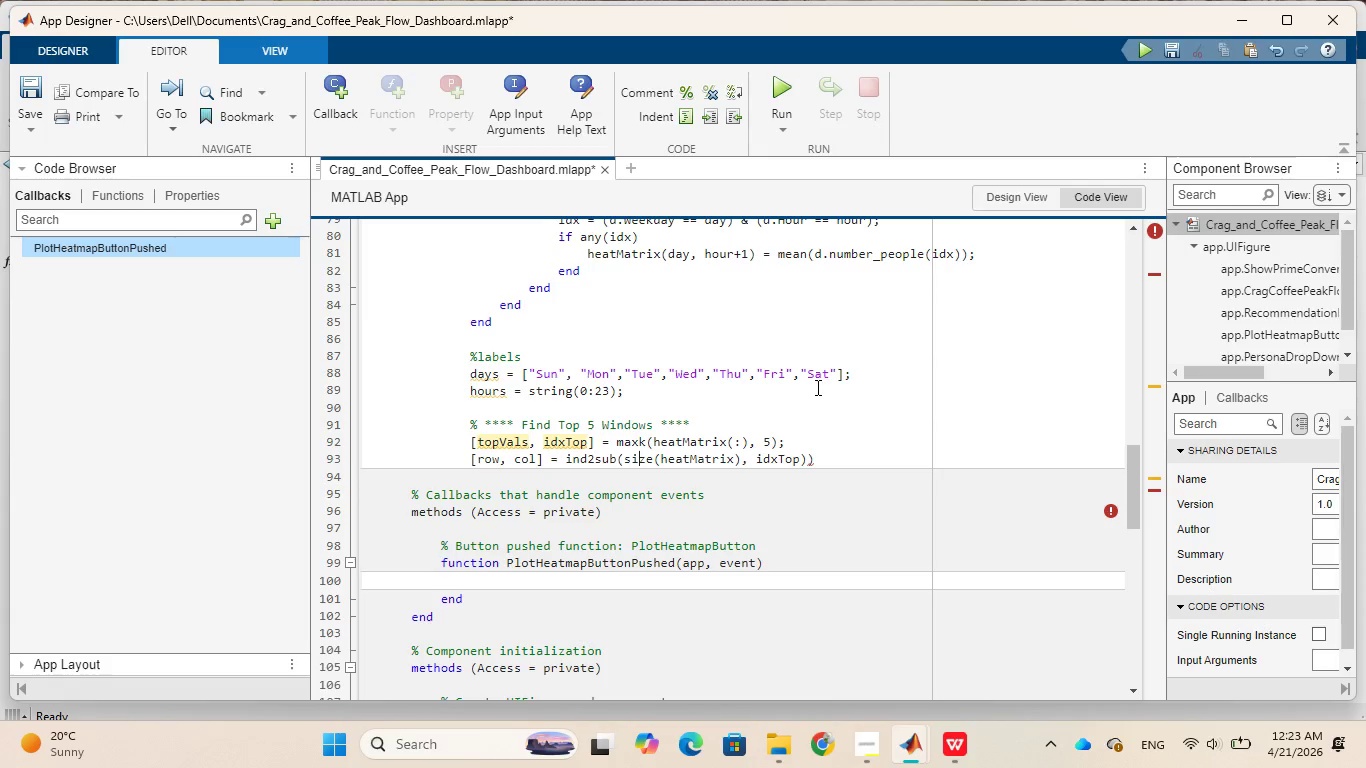 
key(ArrowRight)
 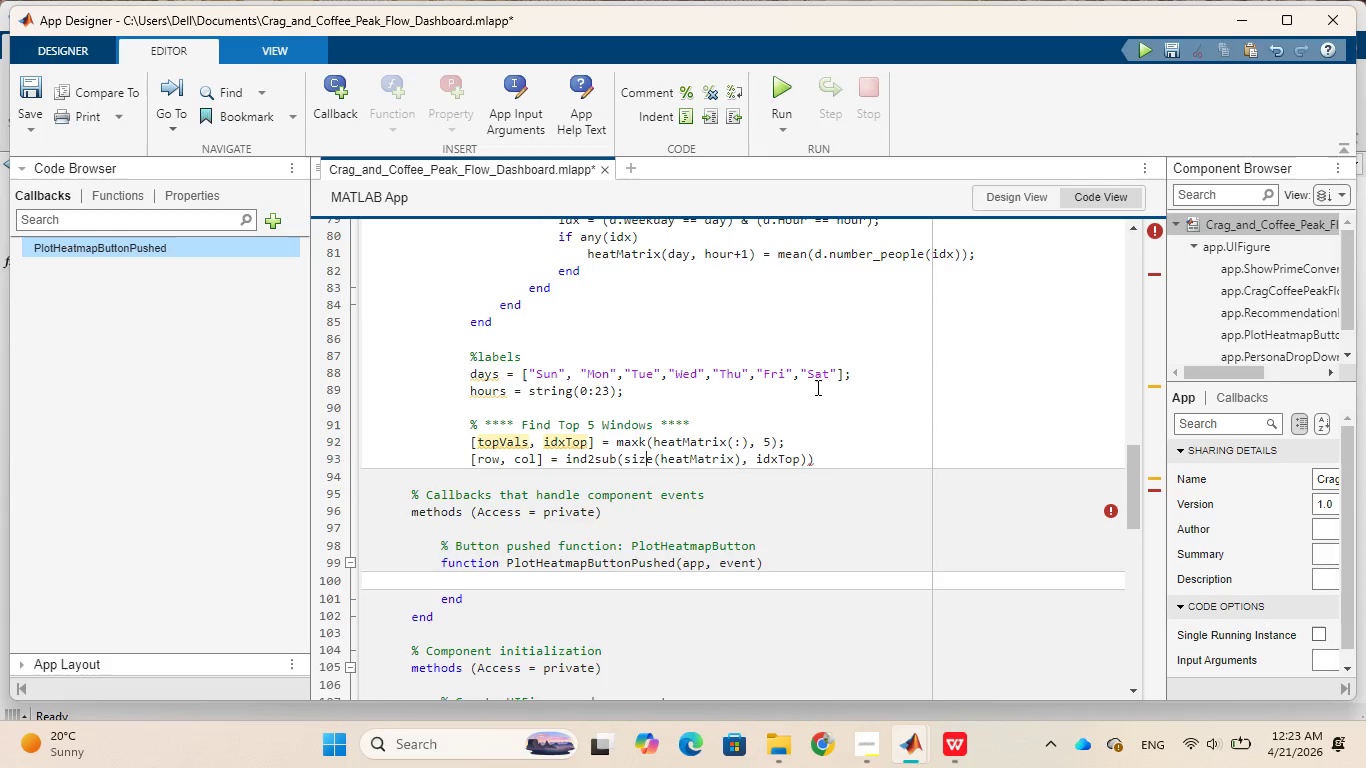 
key(ArrowRight)
 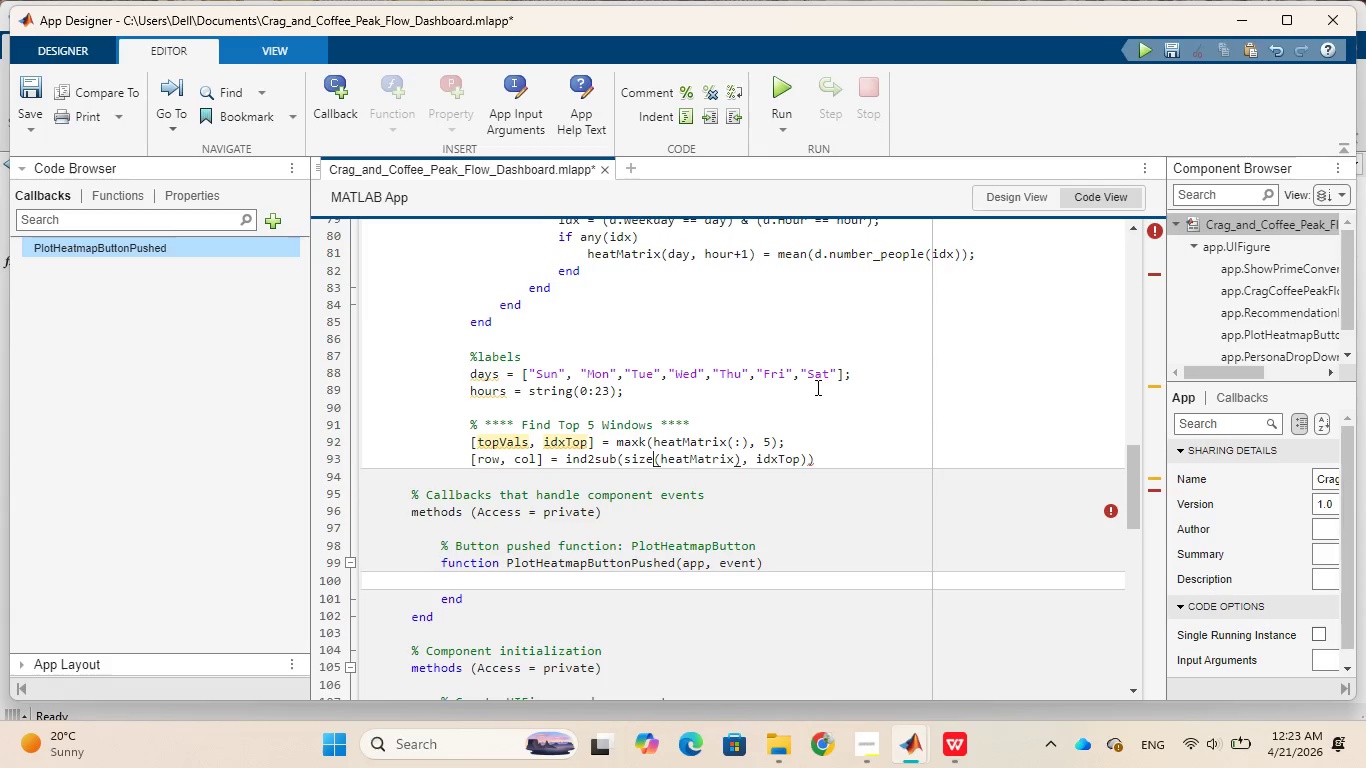 
key(ArrowRight)
 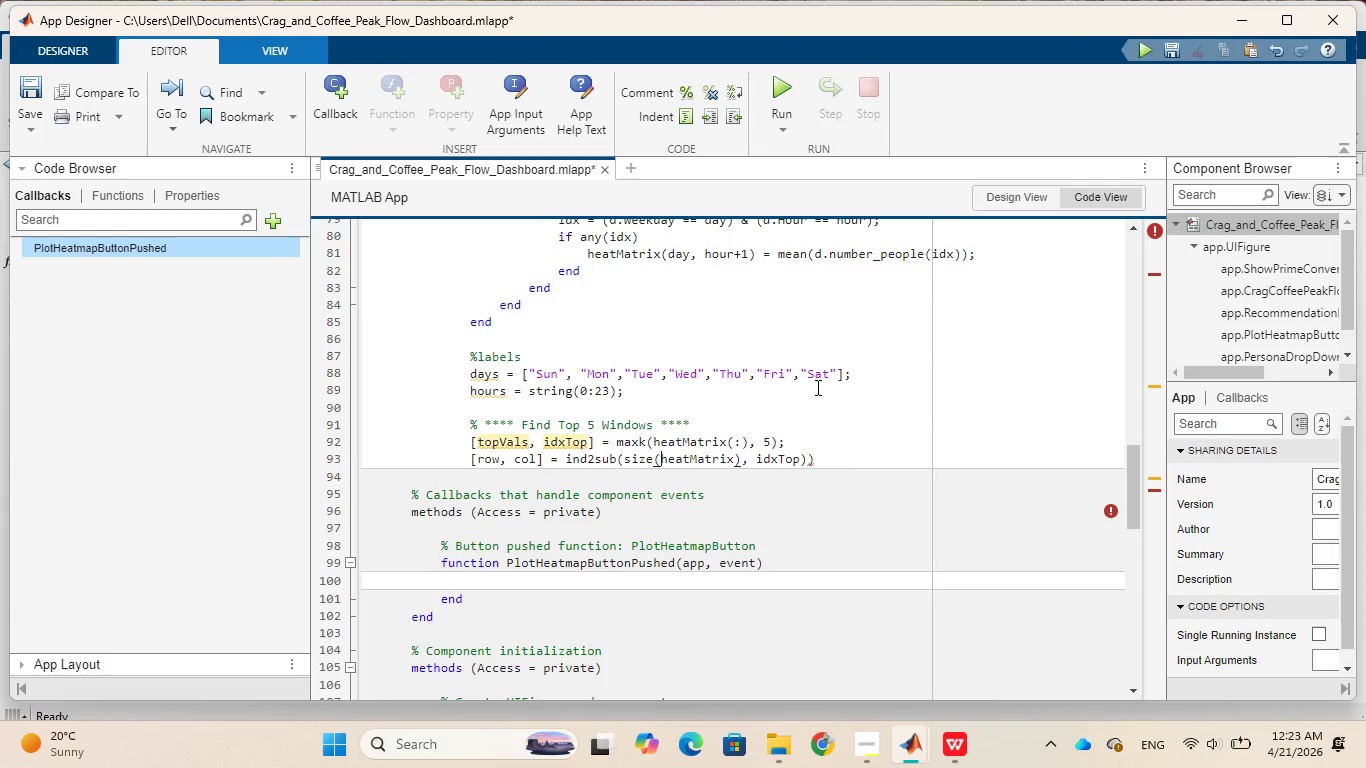 
key(ArrowRight)
 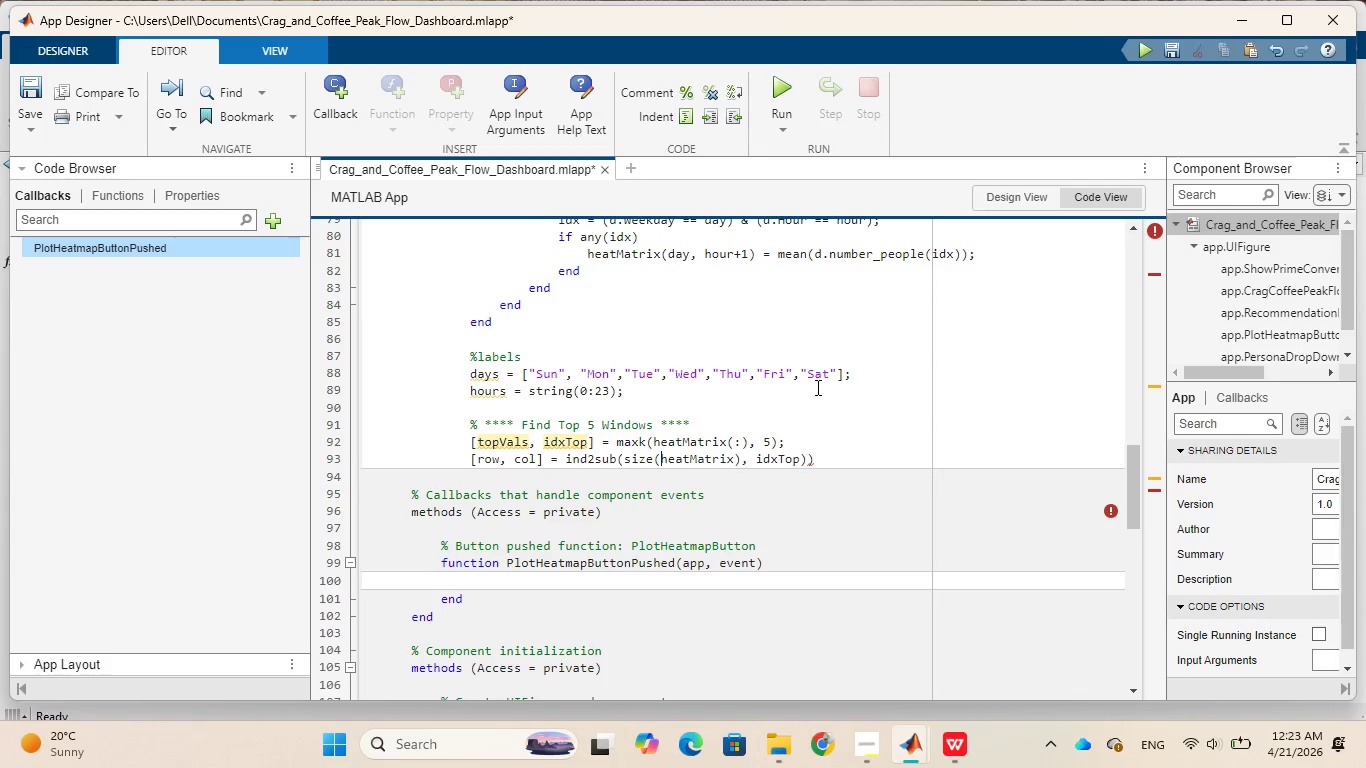 
key(ArrowRight)
 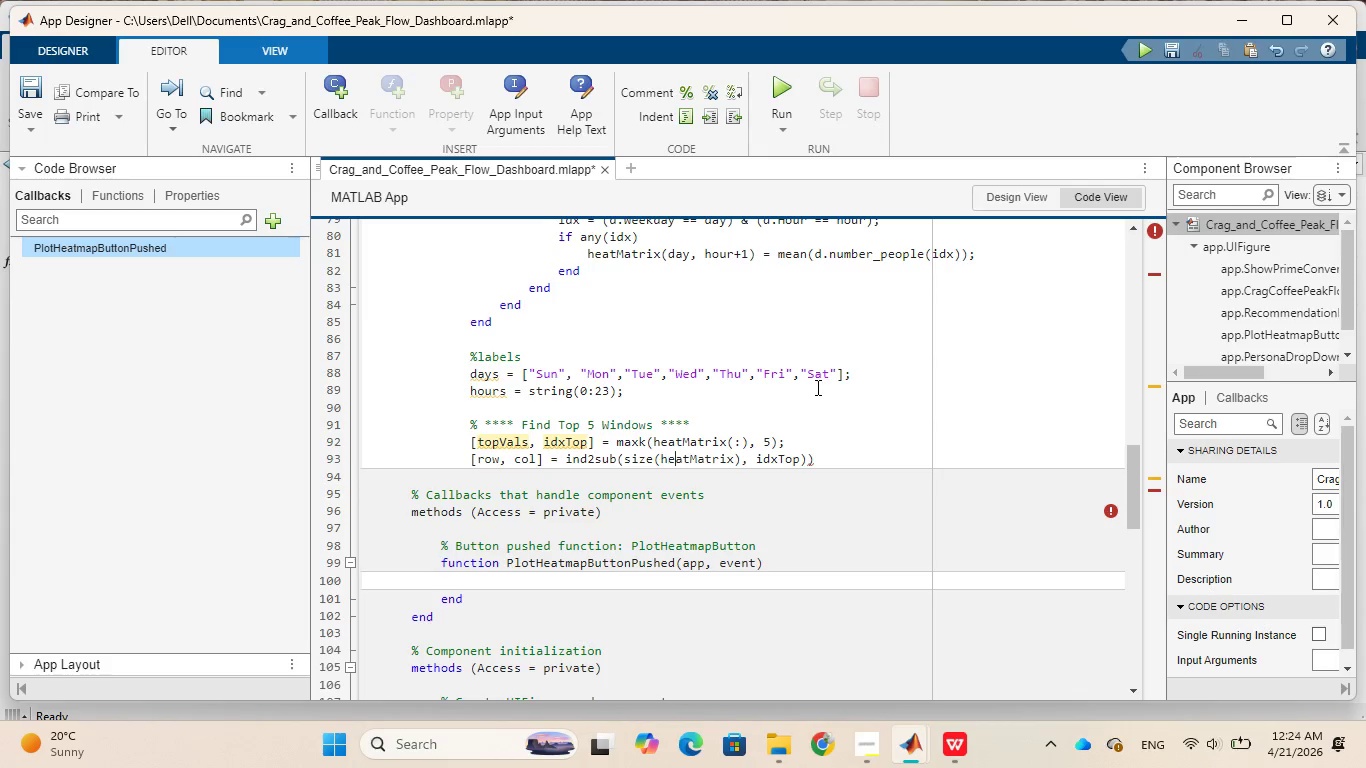 
key(ArrowRight)
 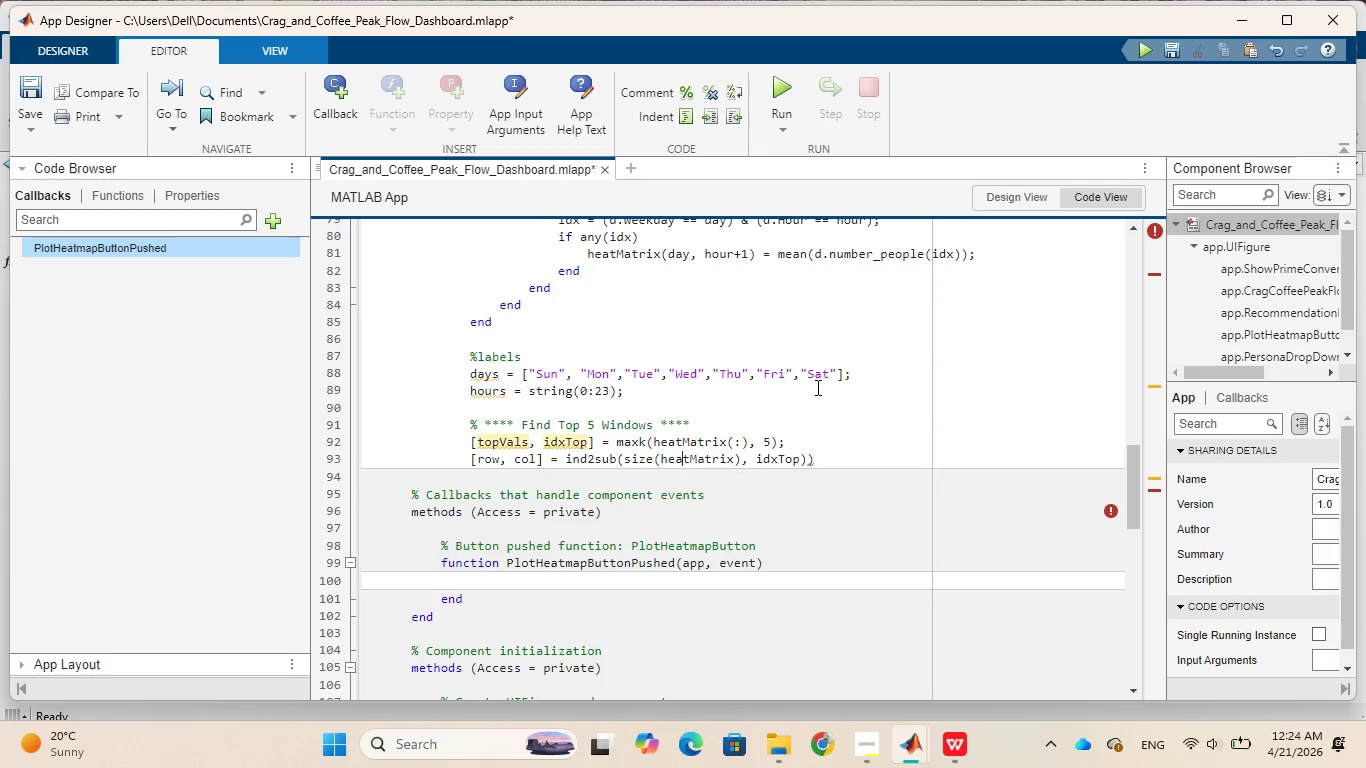 
key(ArrowRight)
 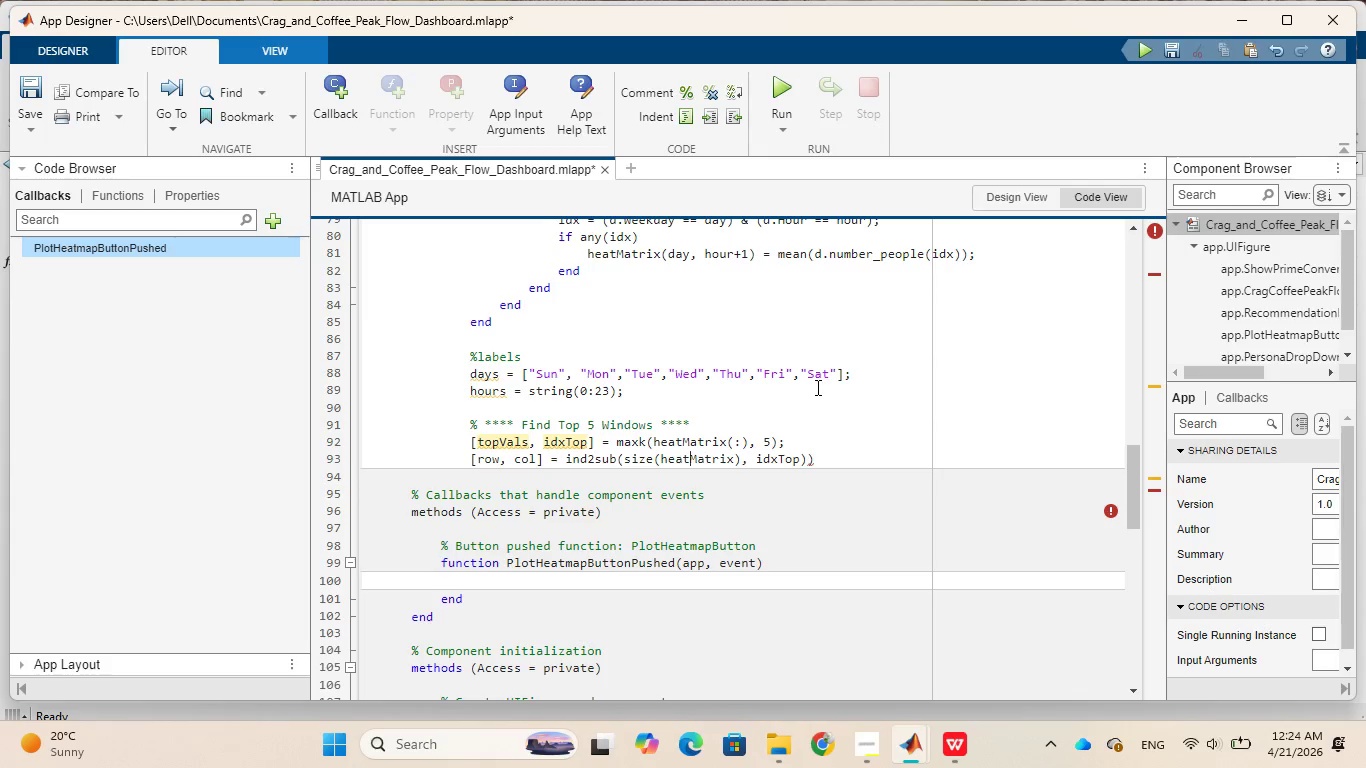 
key(ArrowRight)
 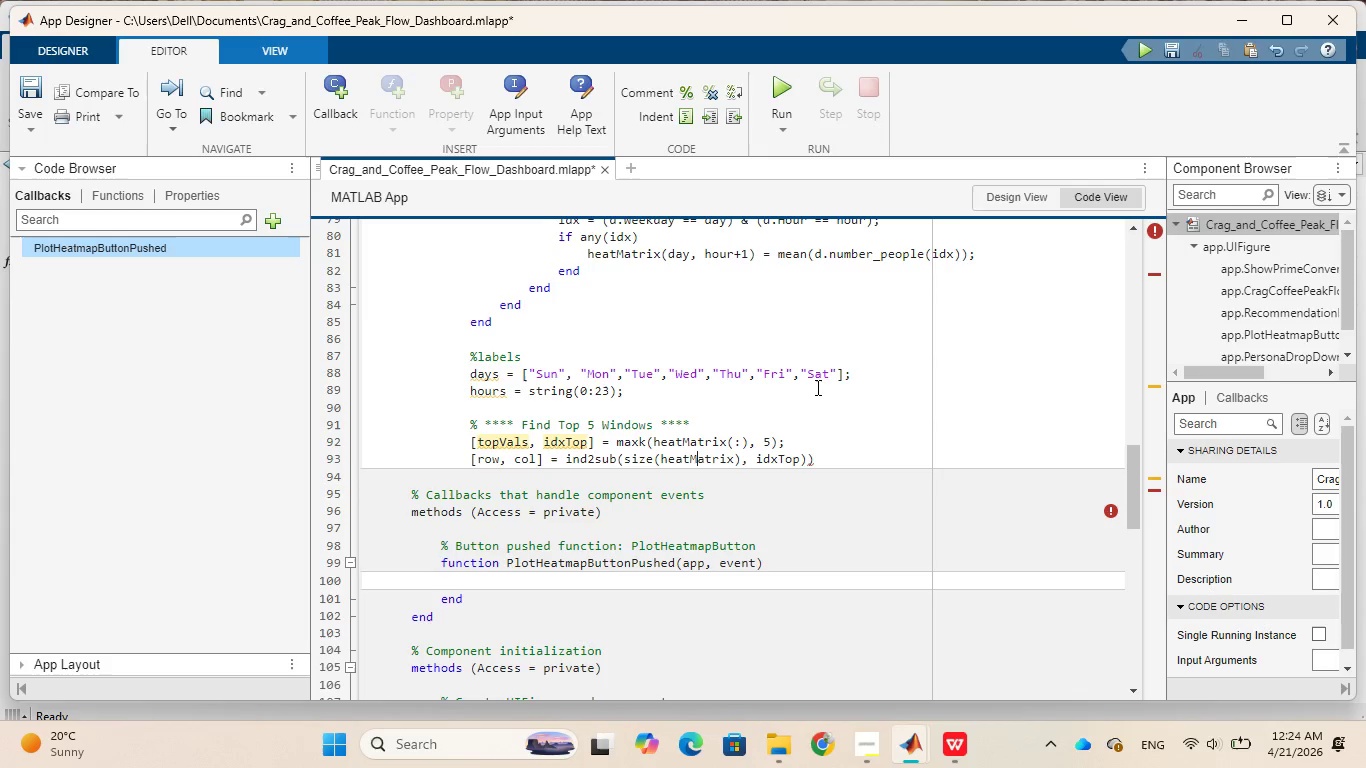 
key(ArrowRight)
 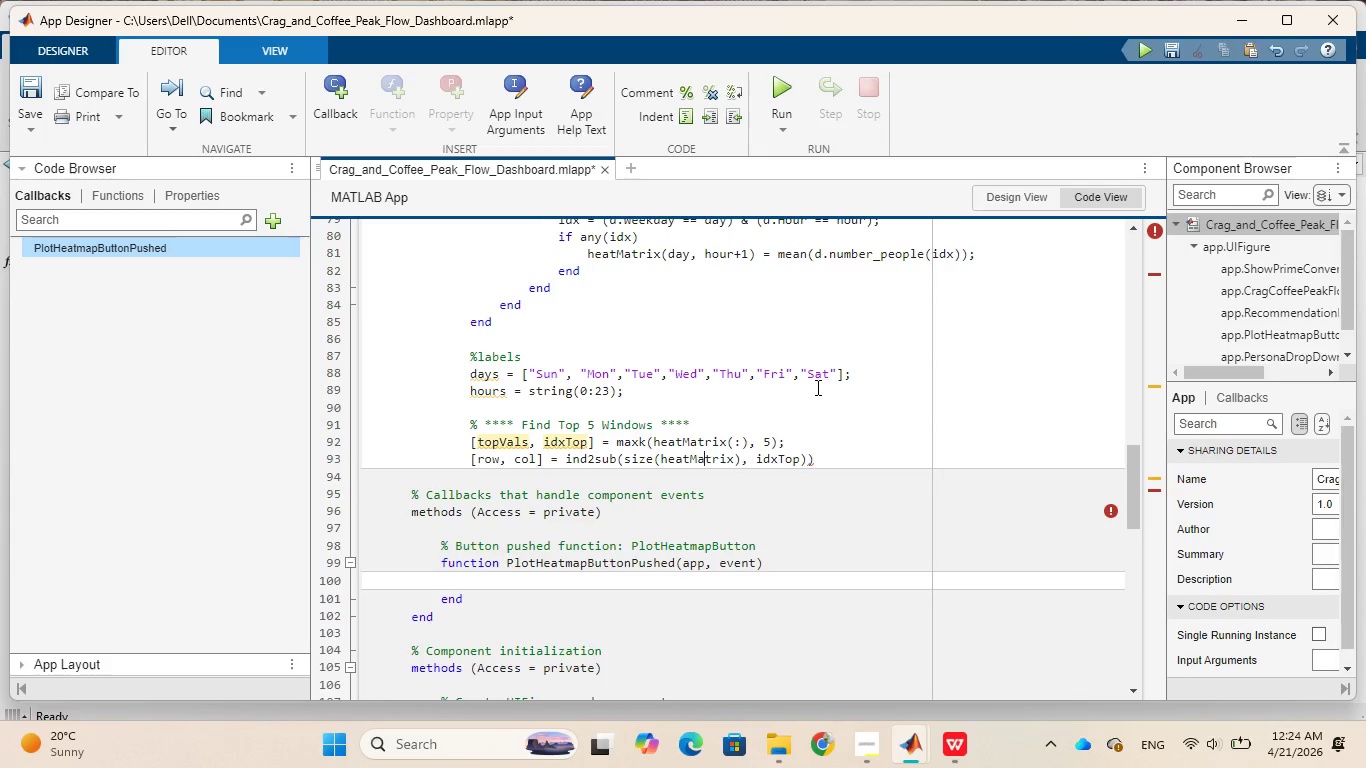 
key(ArrowRight)
 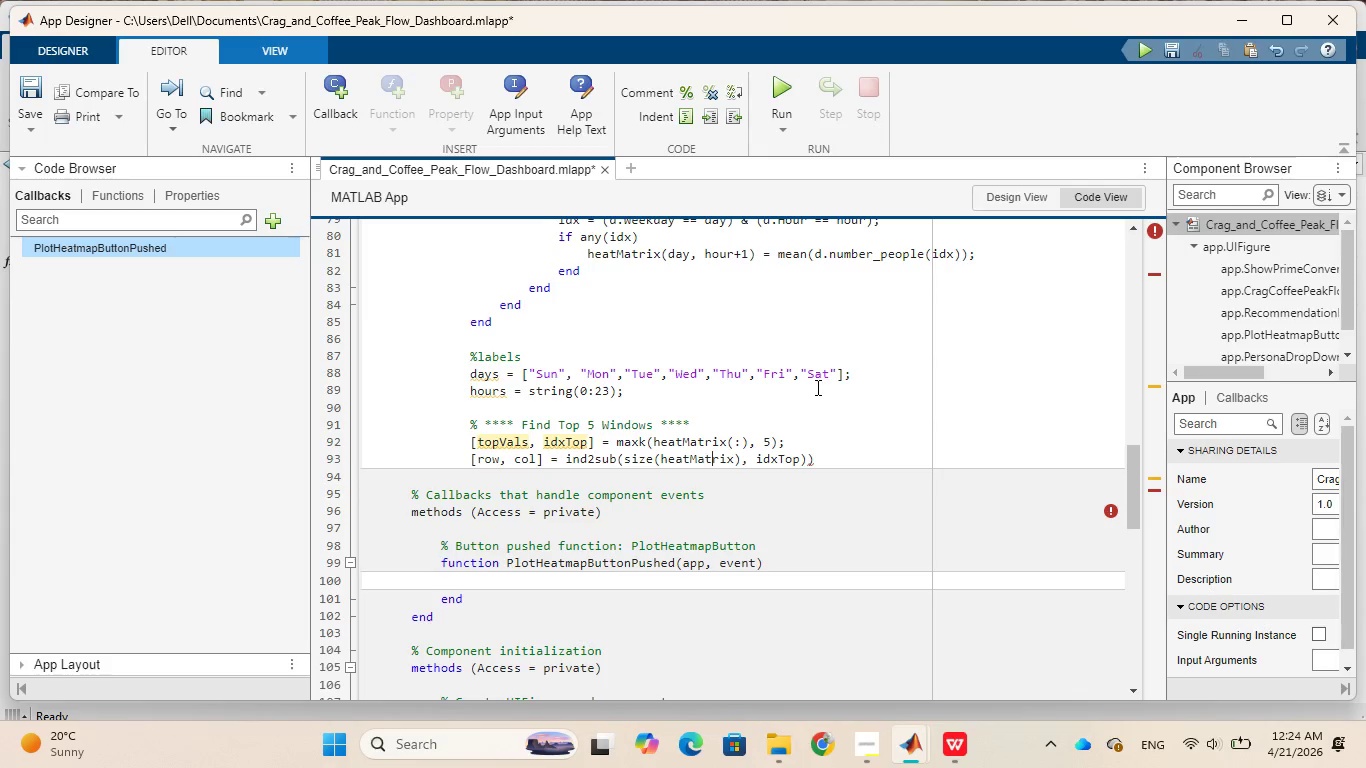 
key(ArrowRight)
 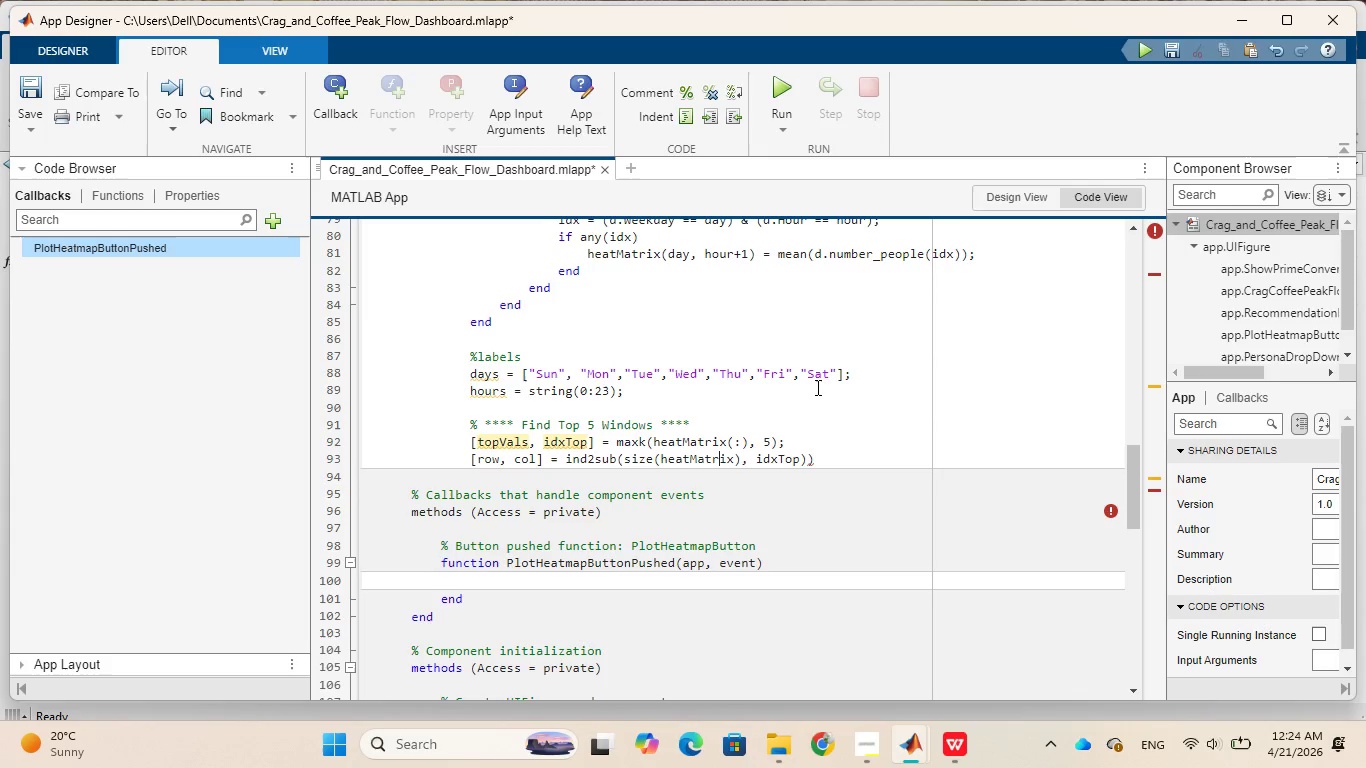 
key(ArrowRight)
 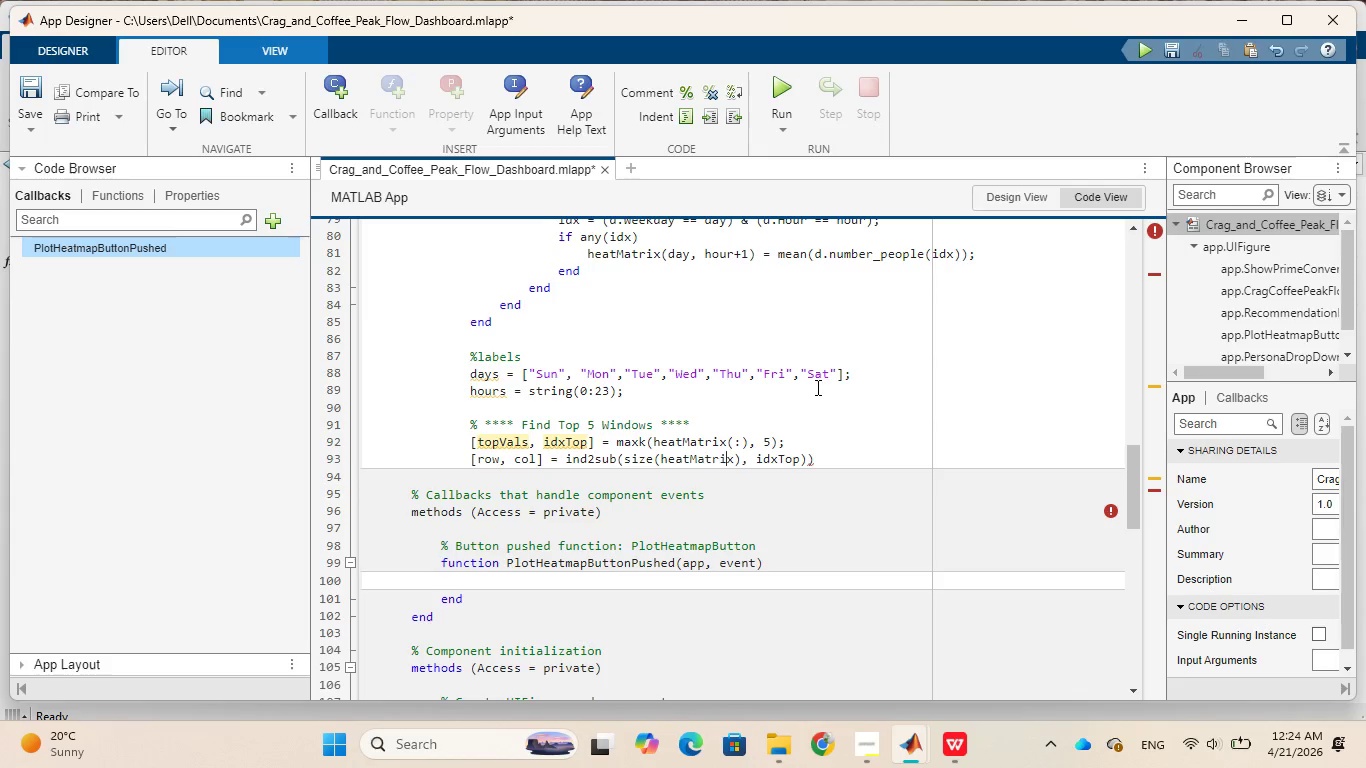 
key(ArrowRight)
 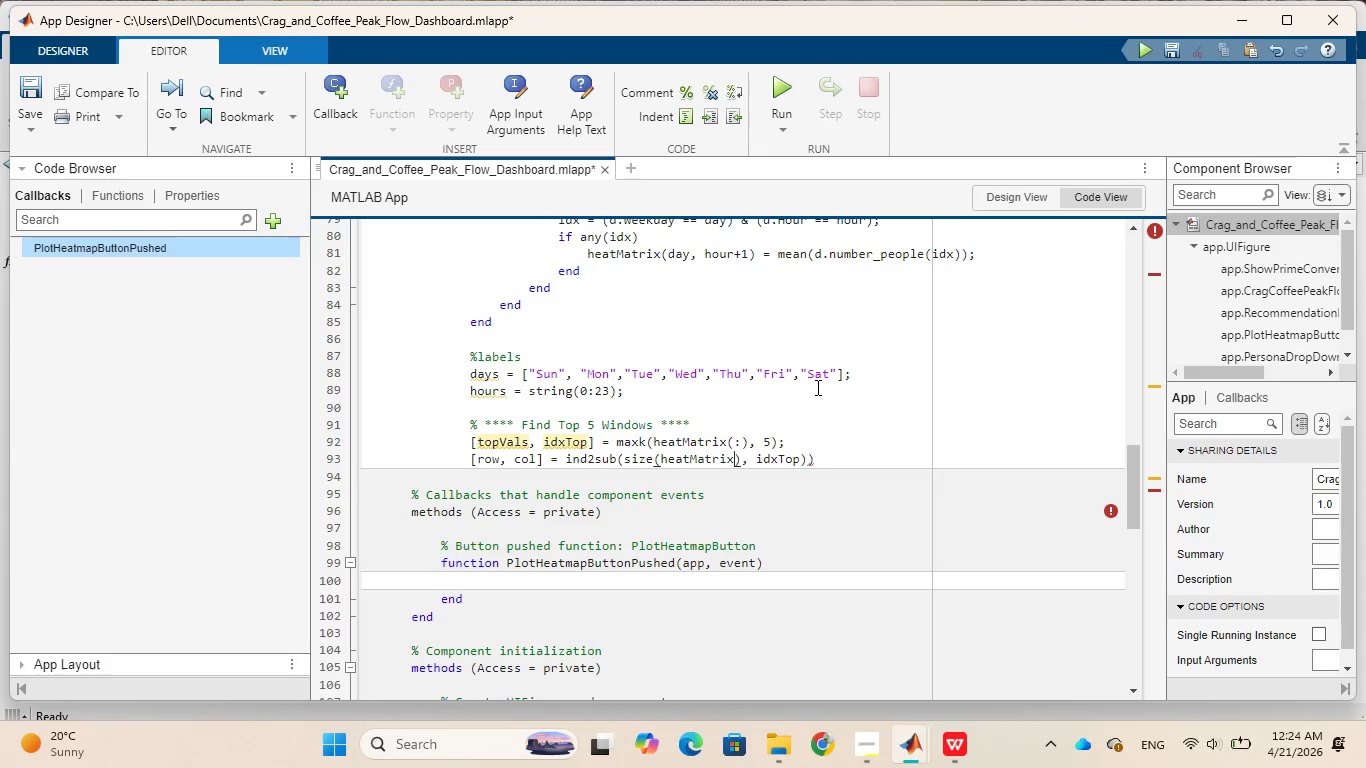 
key(ArrowRight)
 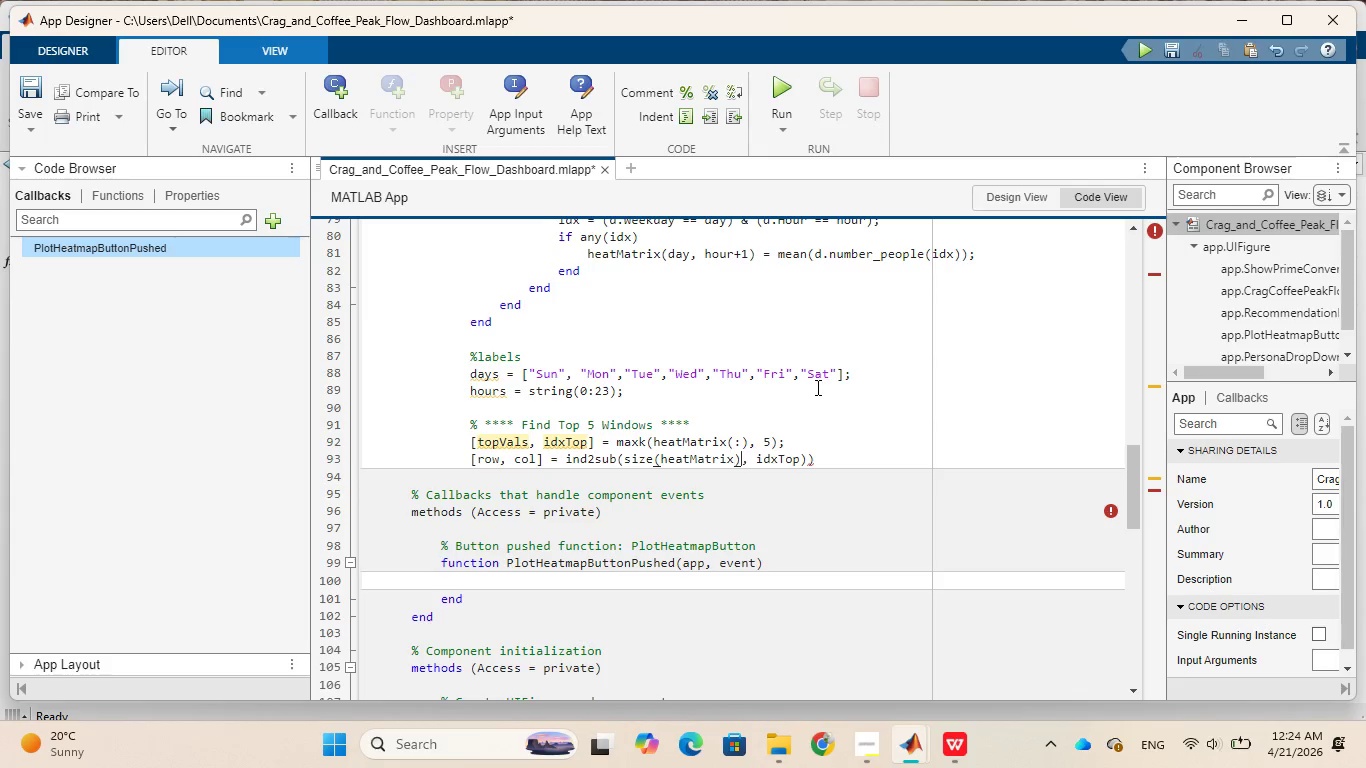 
key(ArrowRight)
 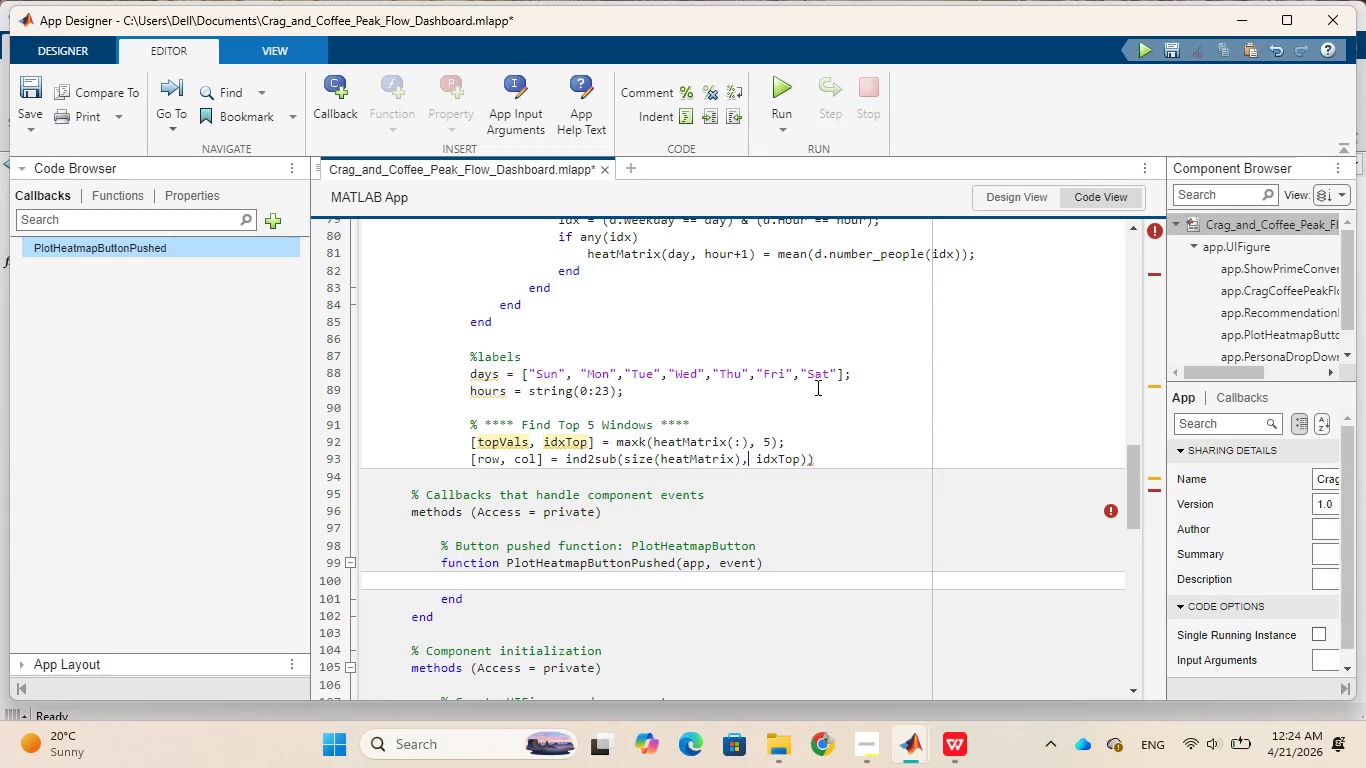 
key(ArrowRight)
 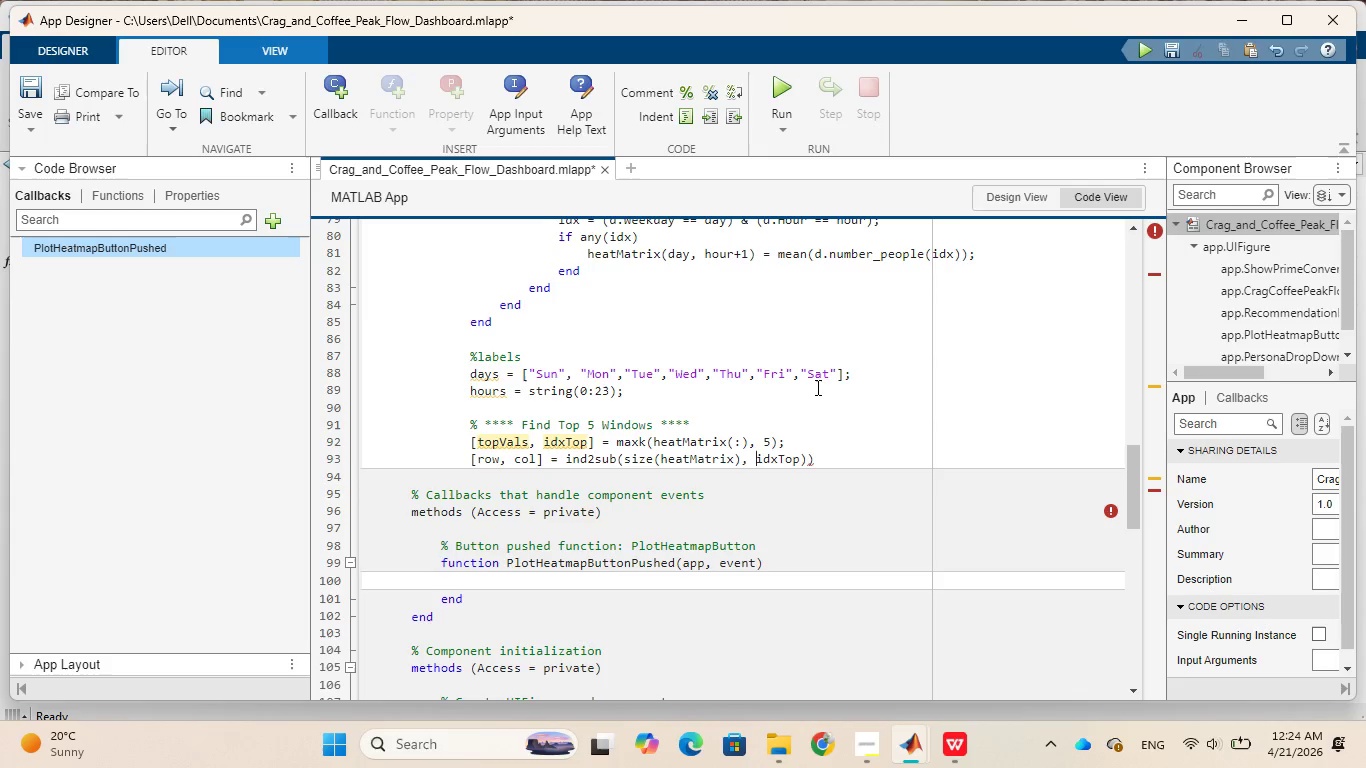 
key(ArrowRight)
 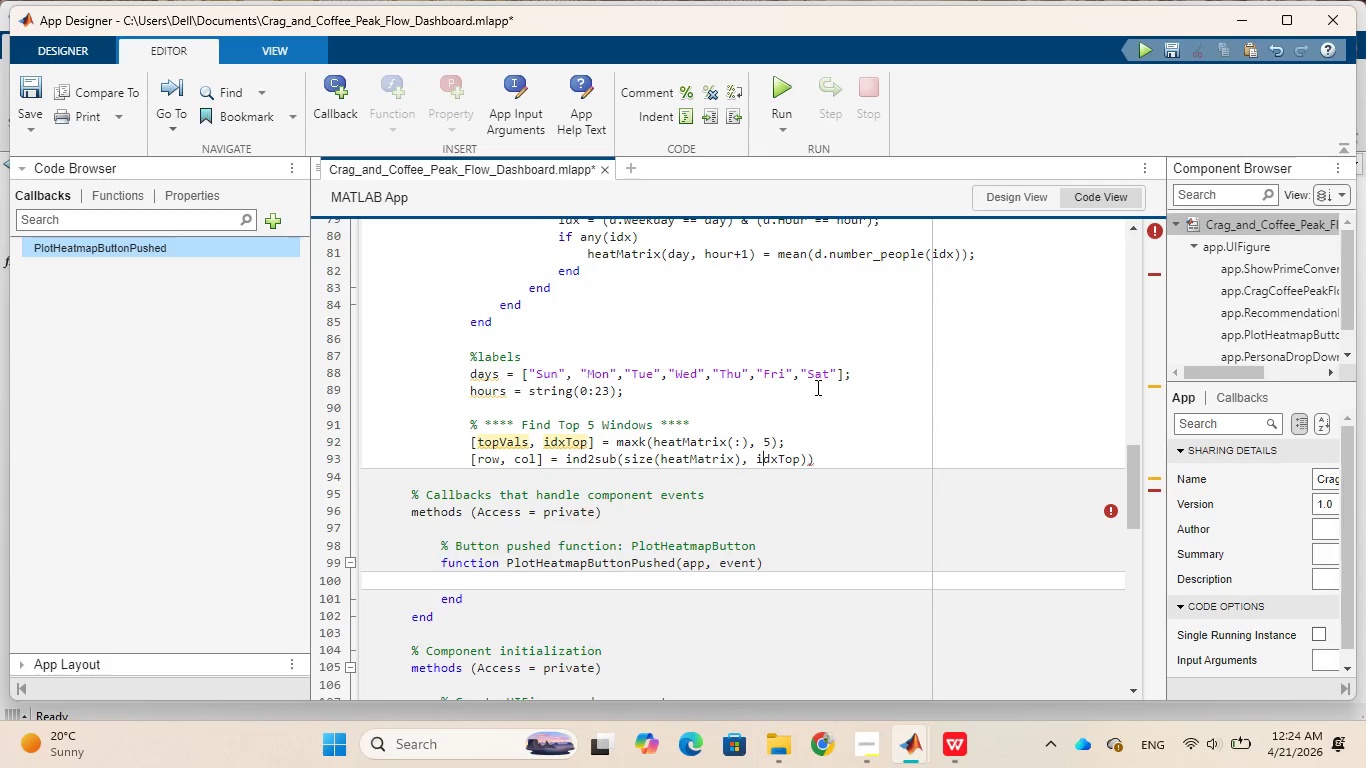 
key(ArrowRight)
 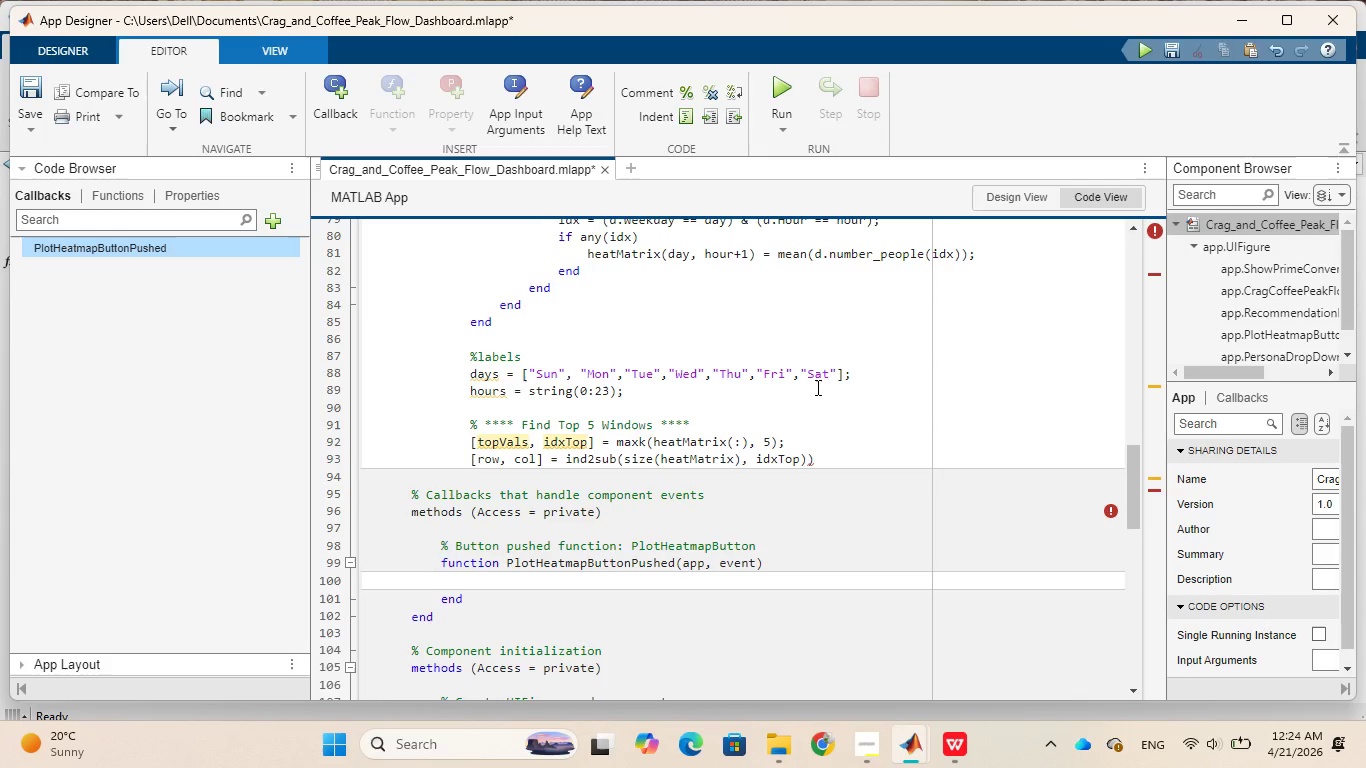 
key(ArrowRight)
 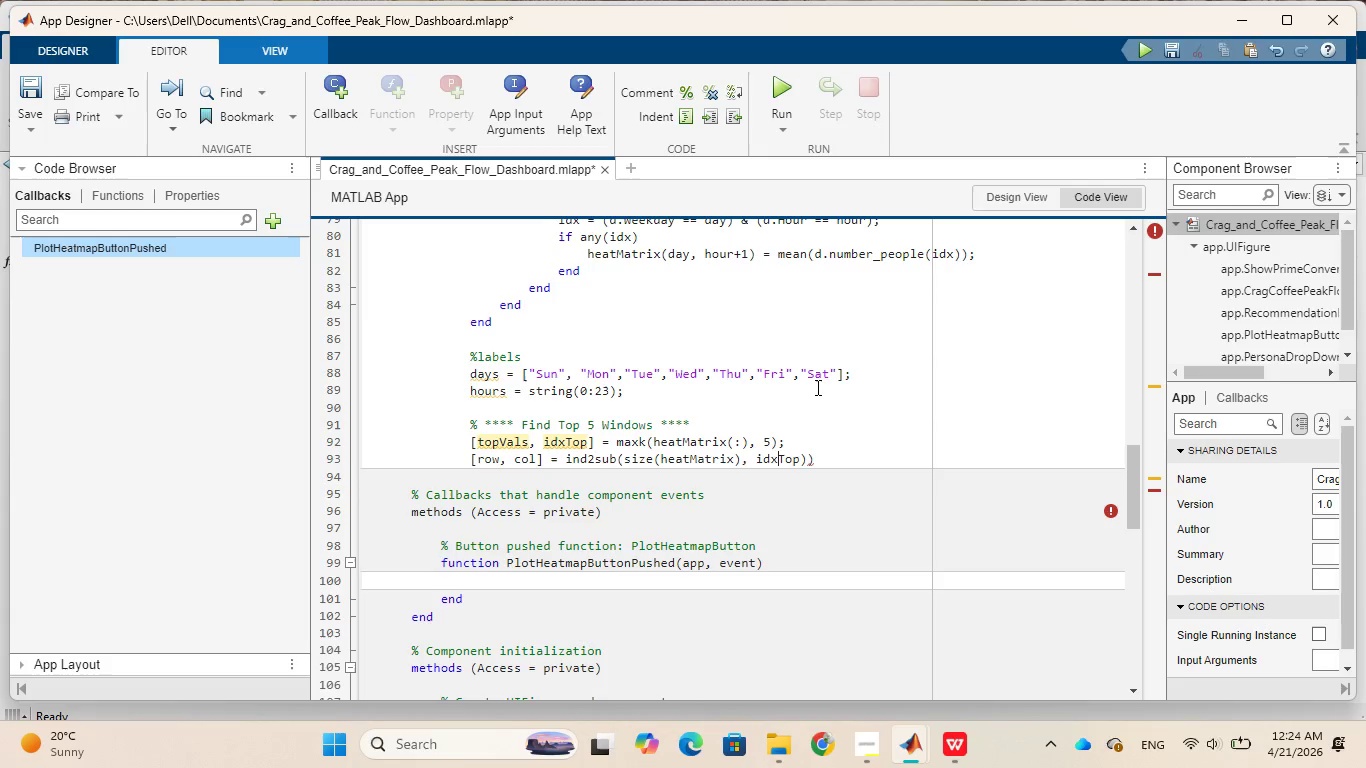 
key(ArrowRight)
 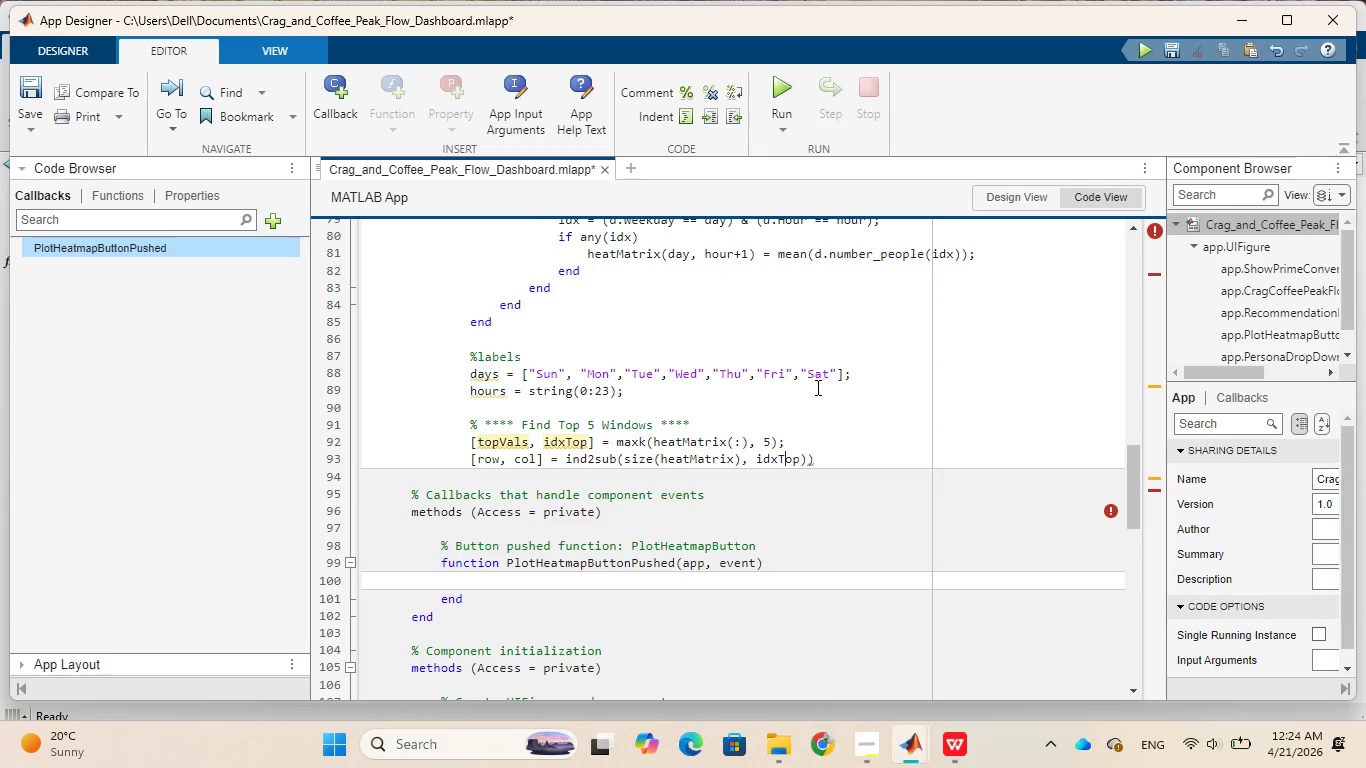 
key(ArrowRight)
 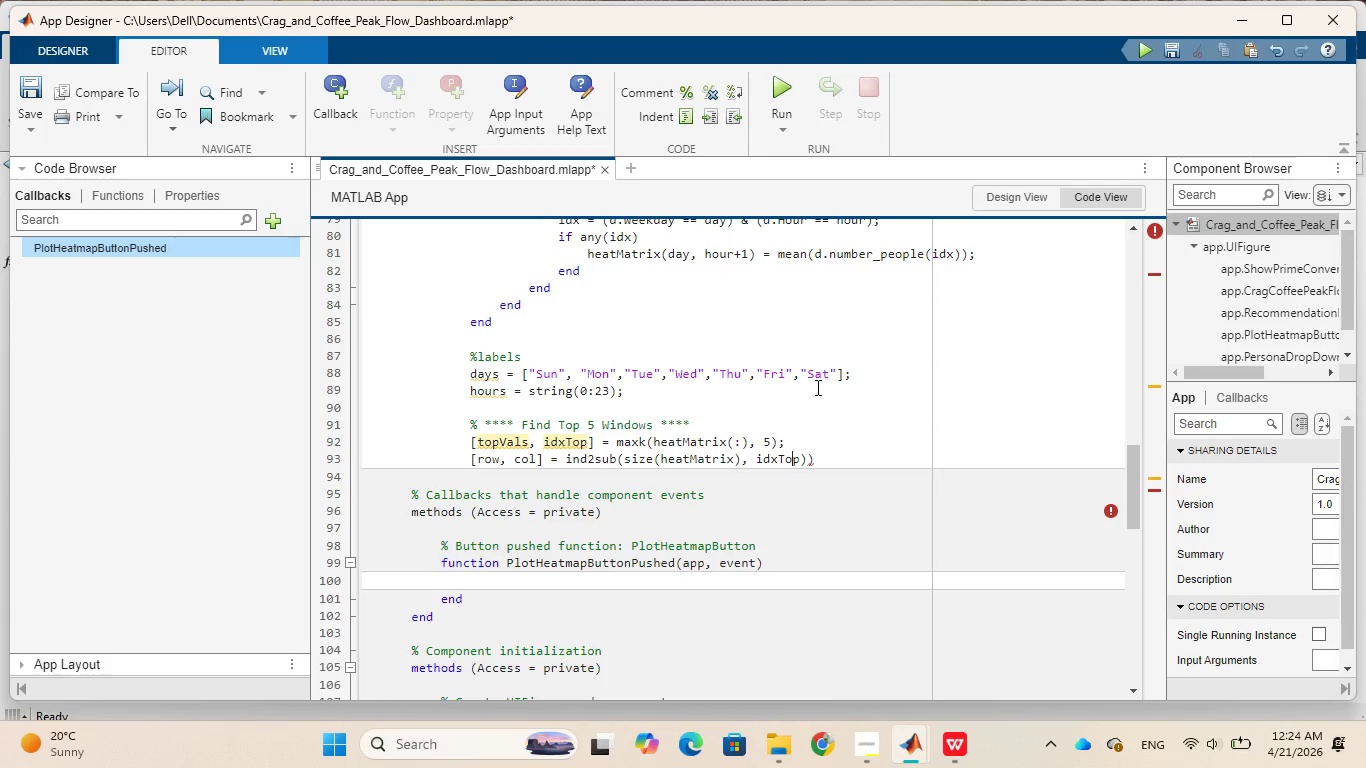 
key(ArrowRight)
 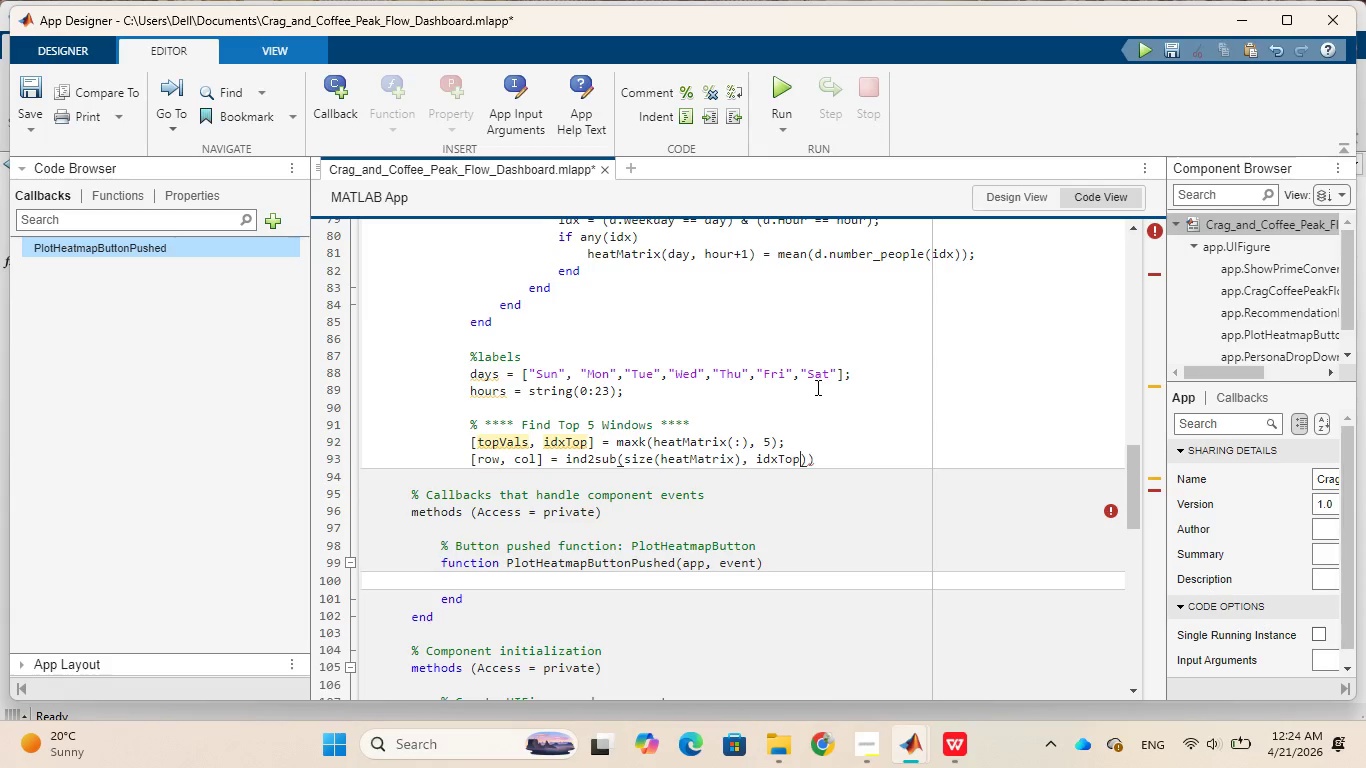 
key(ArrowRight)
 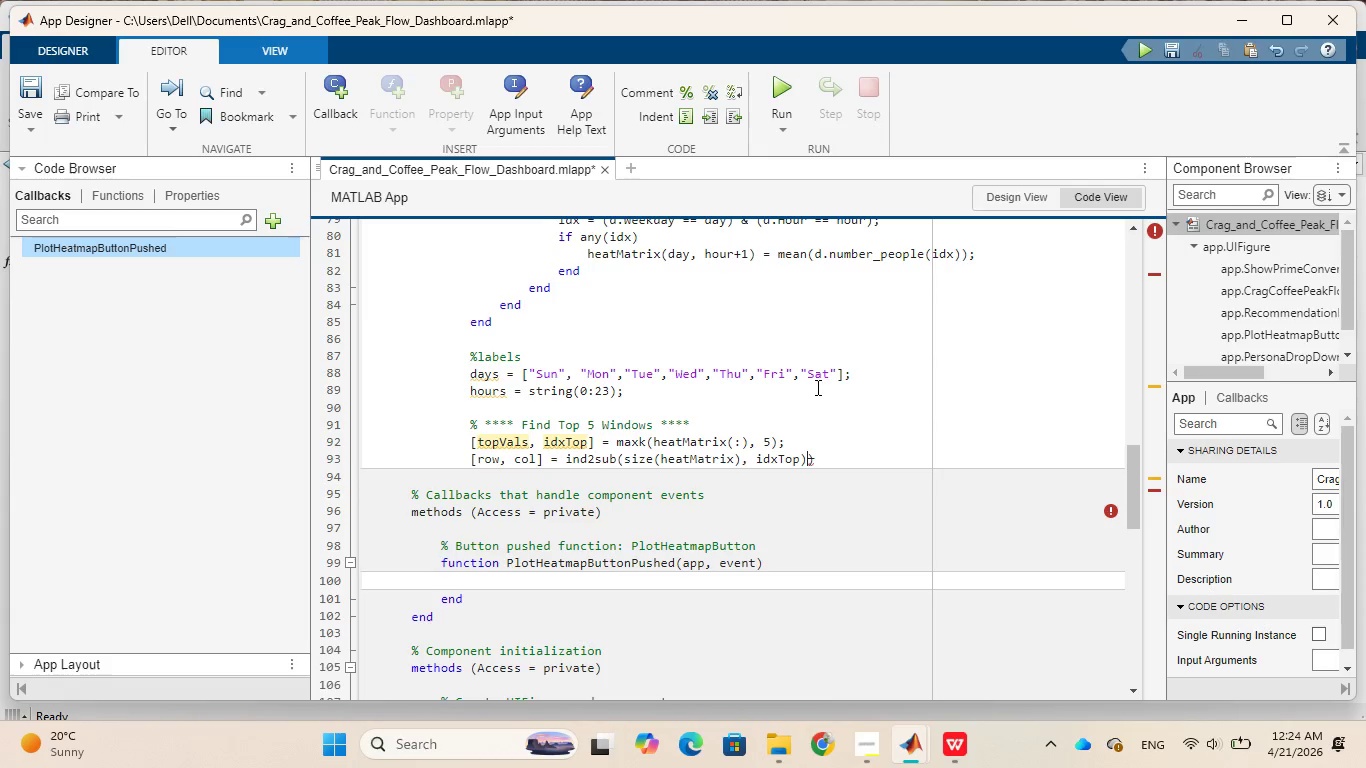 
key(ArrowRight)
 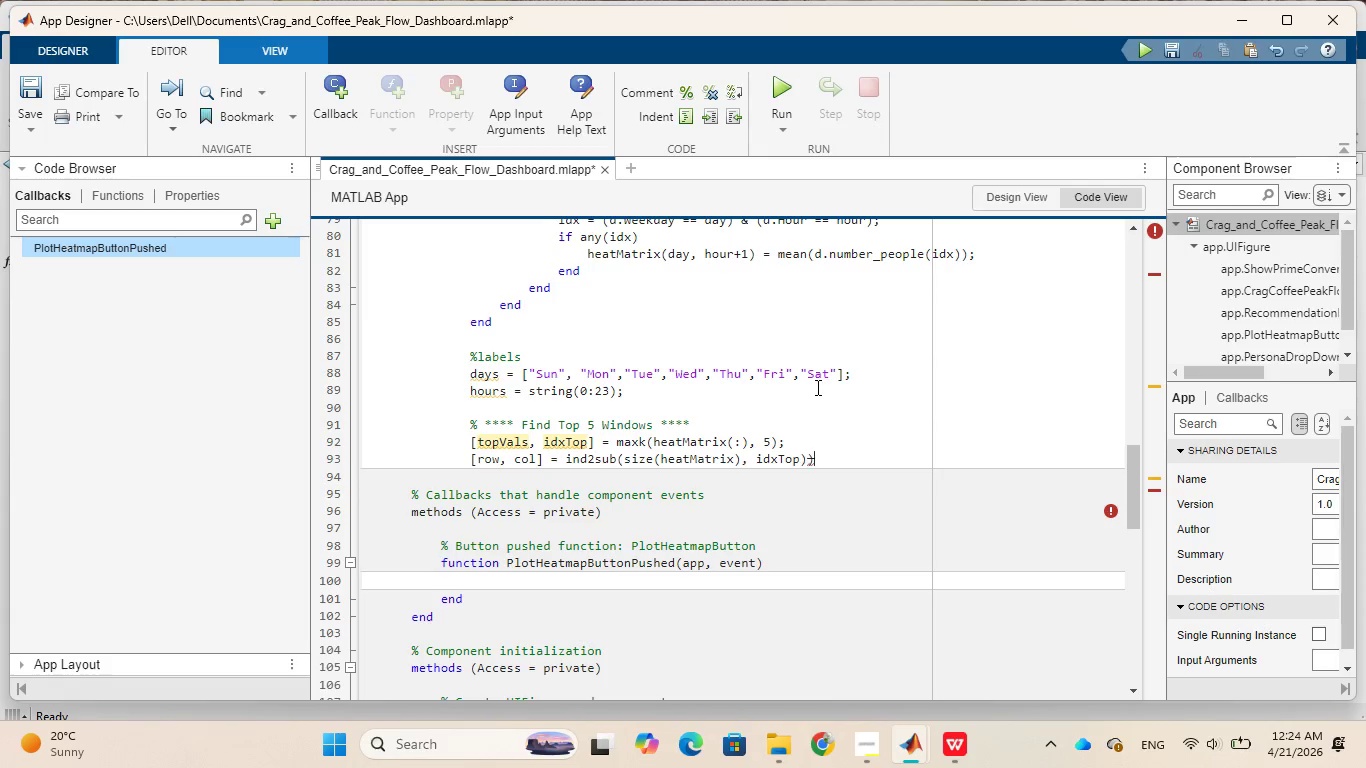 
key(ArrowRight)
 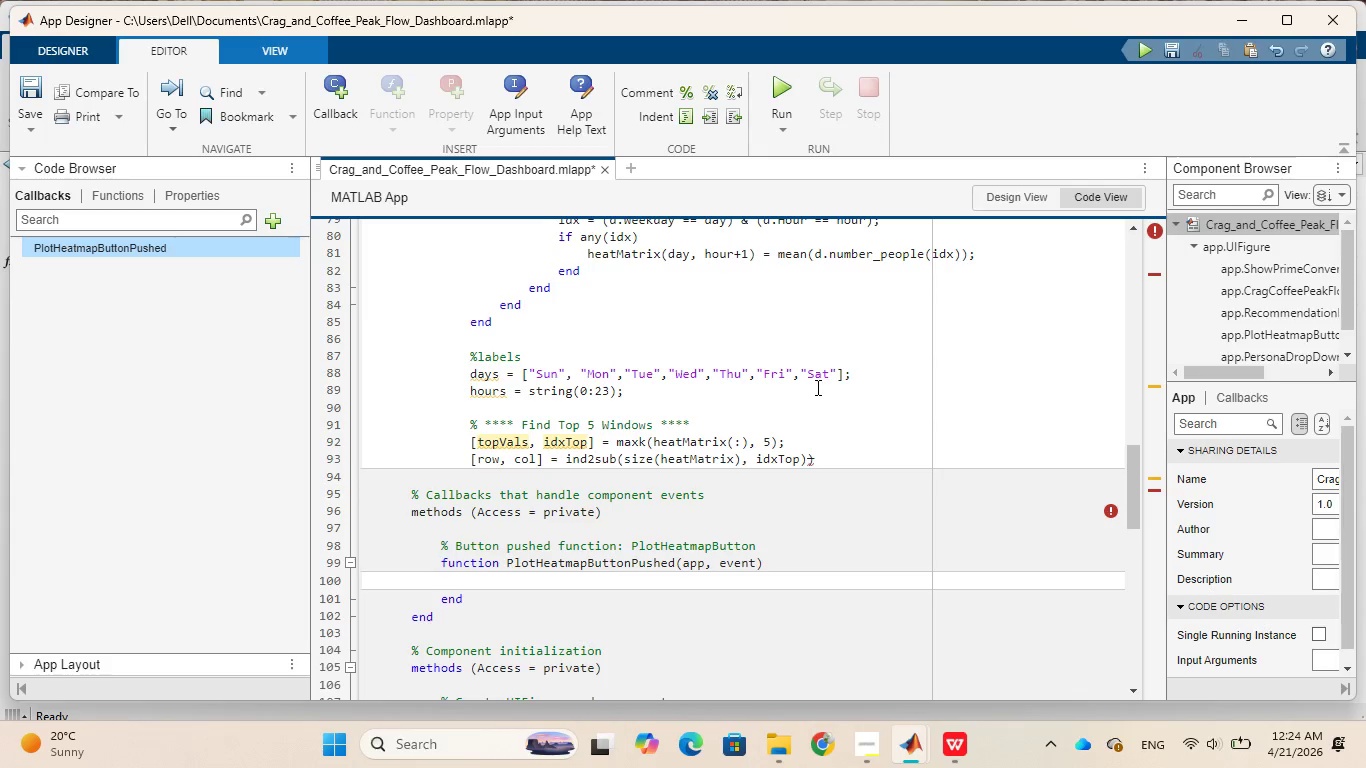 
key(Backspace)
 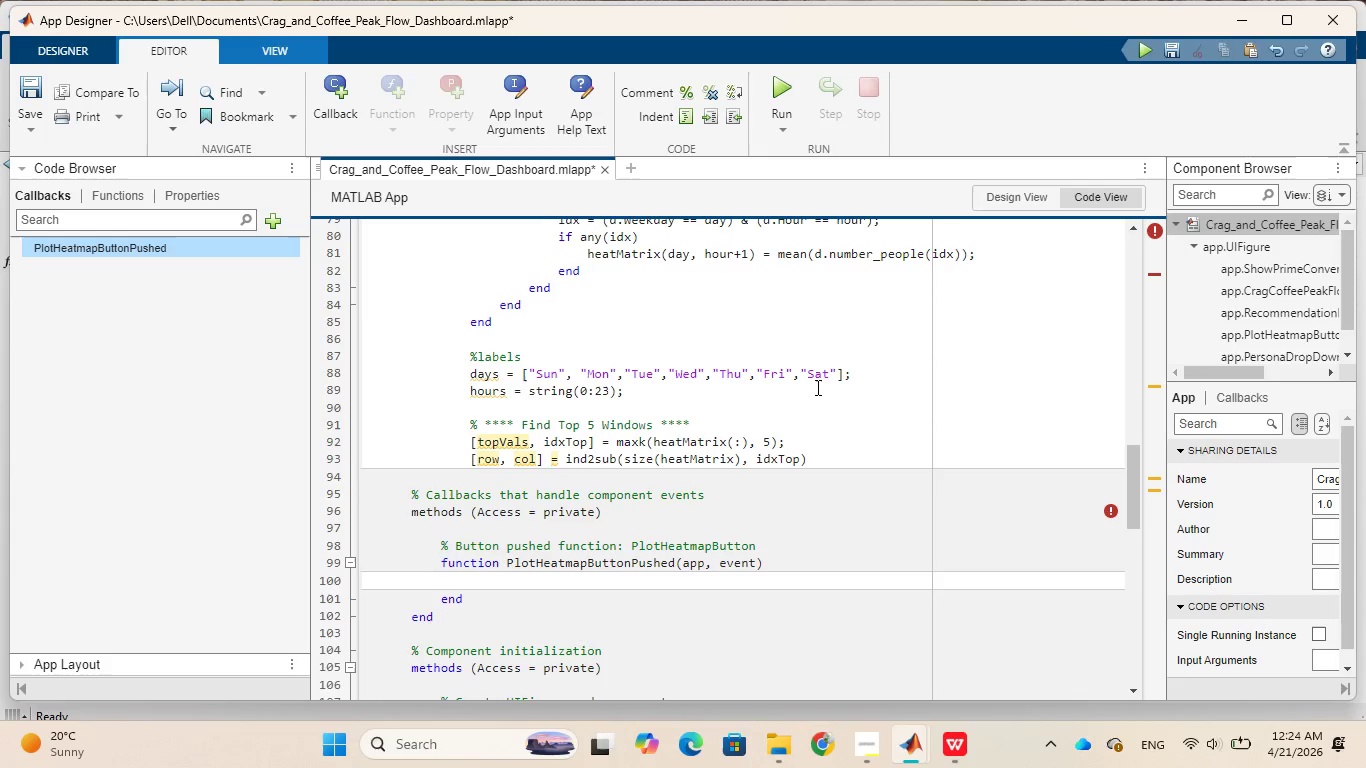 
key(Semicolon)
 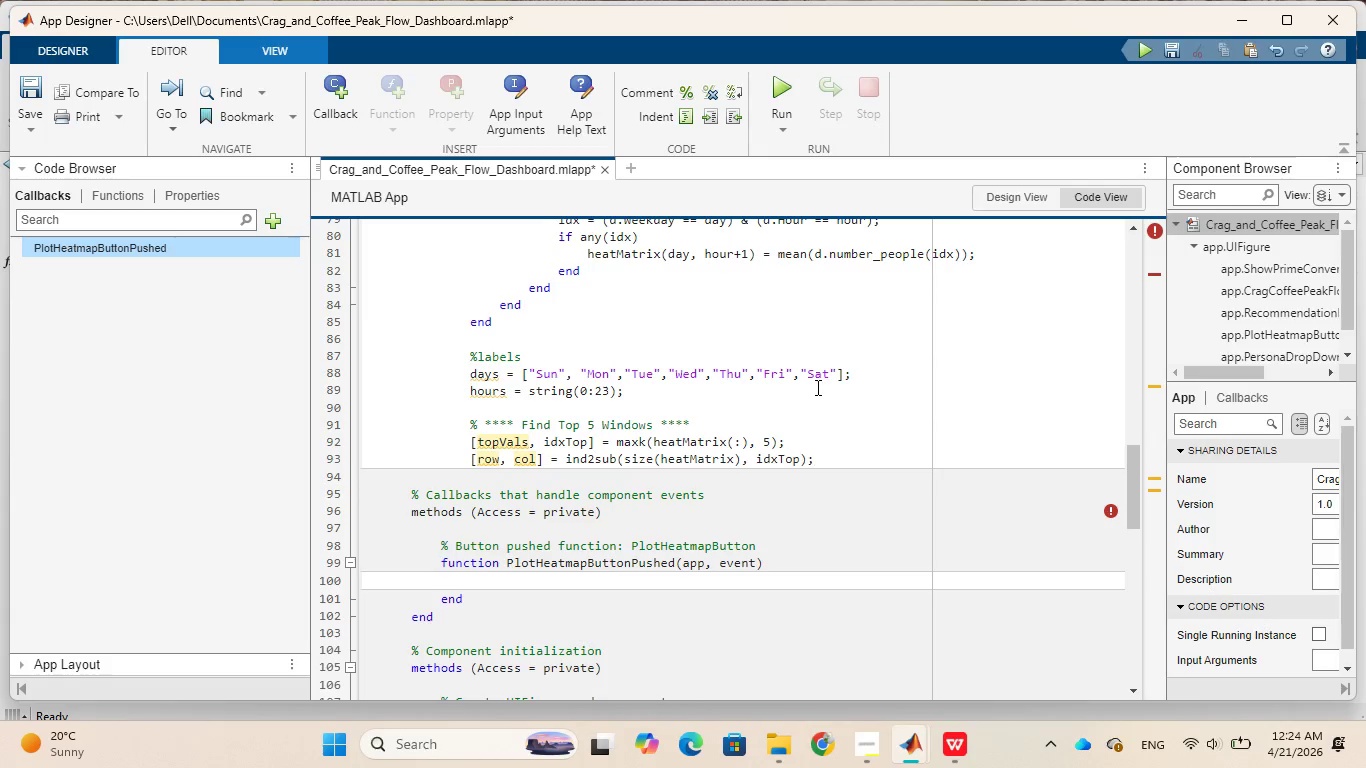 
key(Enter)
 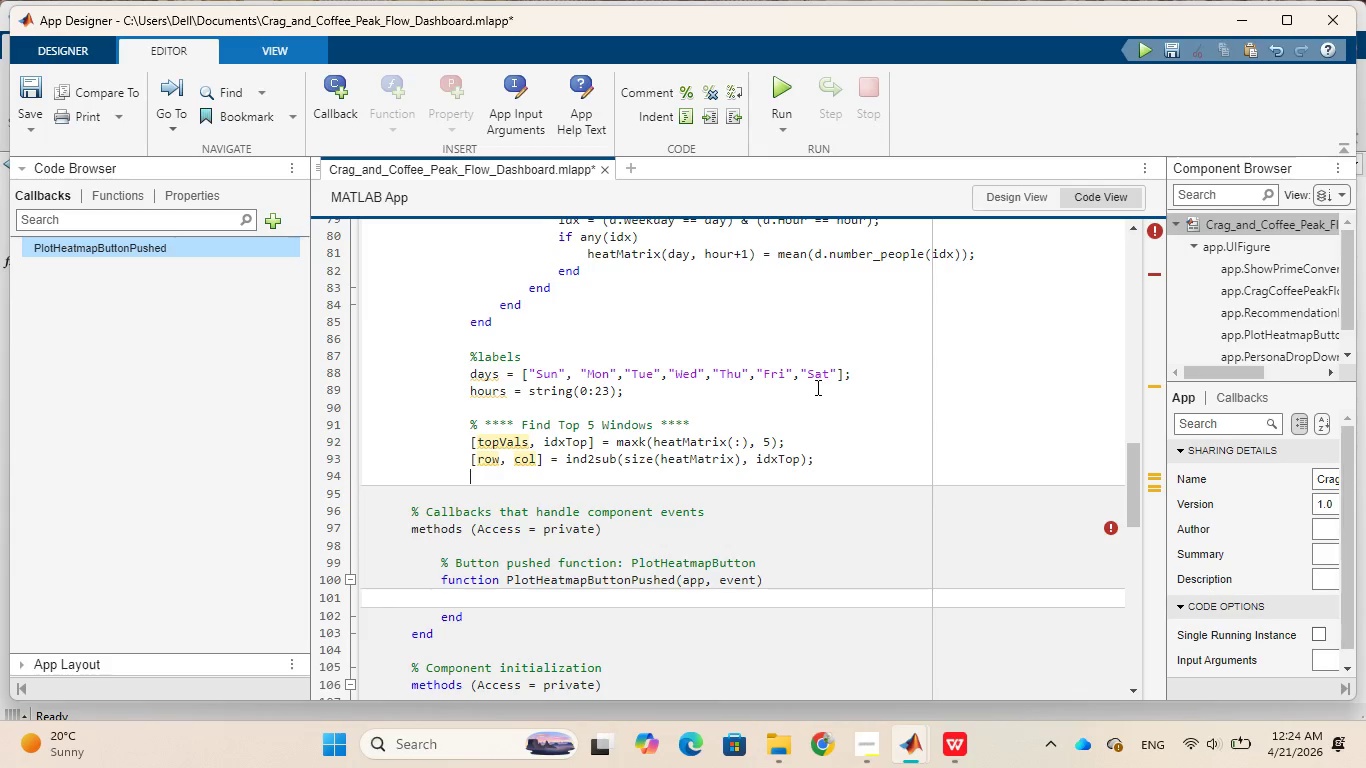 
key(Enter)
 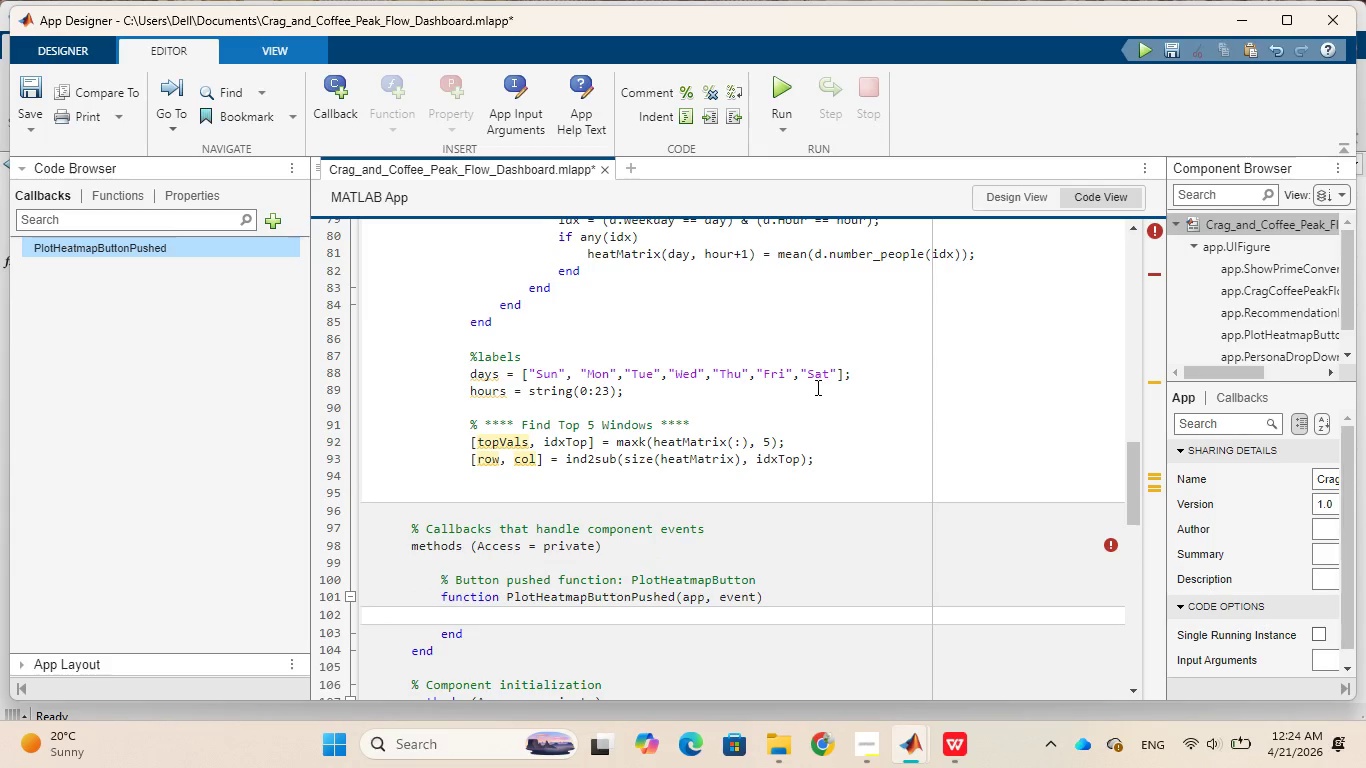 
type(textOut  = "Top Windows: \n)
 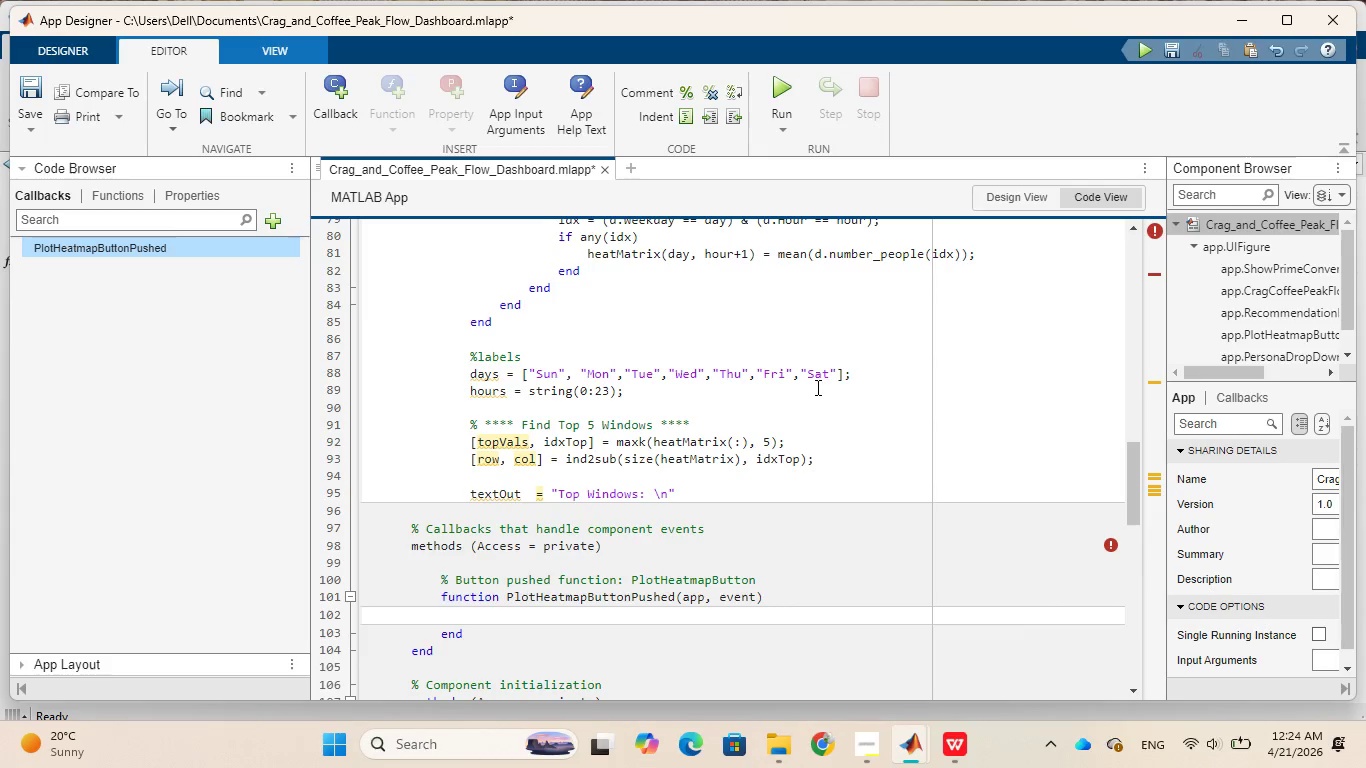 
key(ArrowRight)
 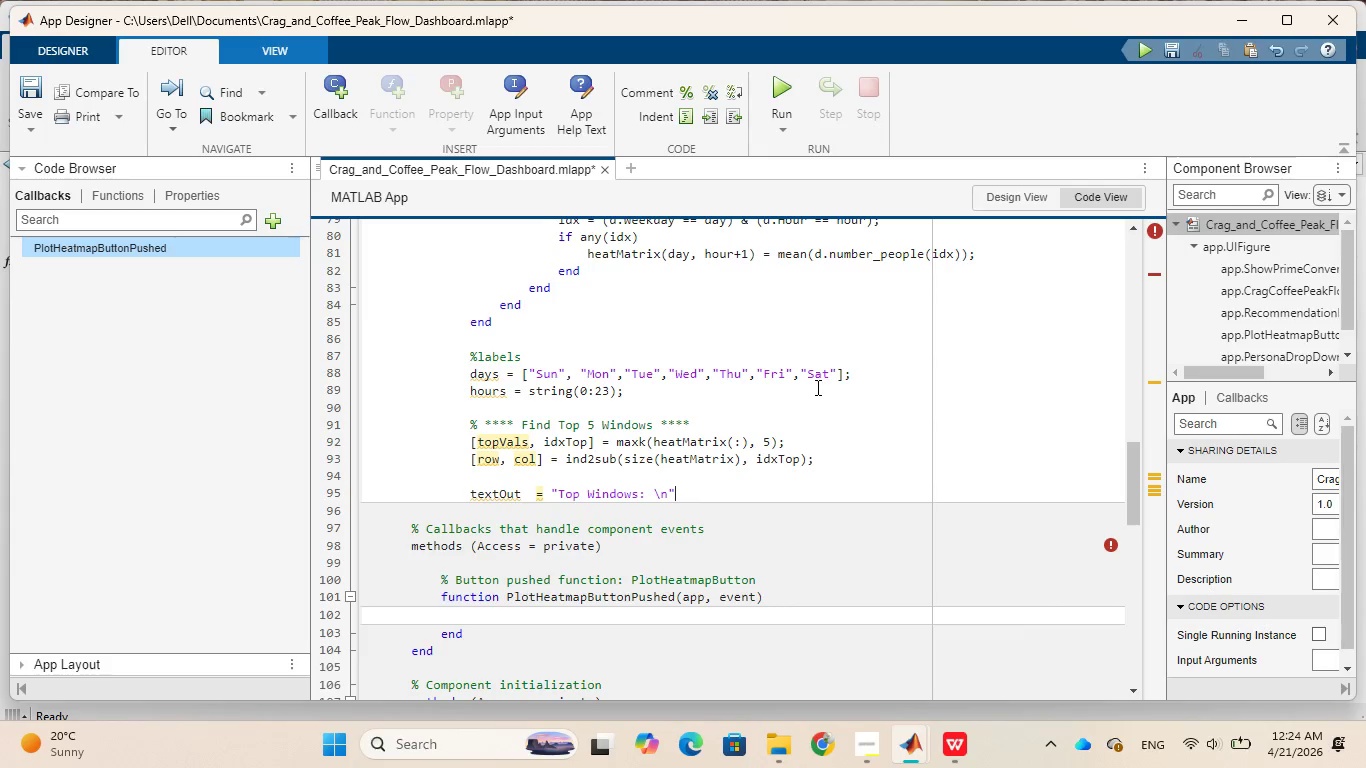 
key(Semicolon)
 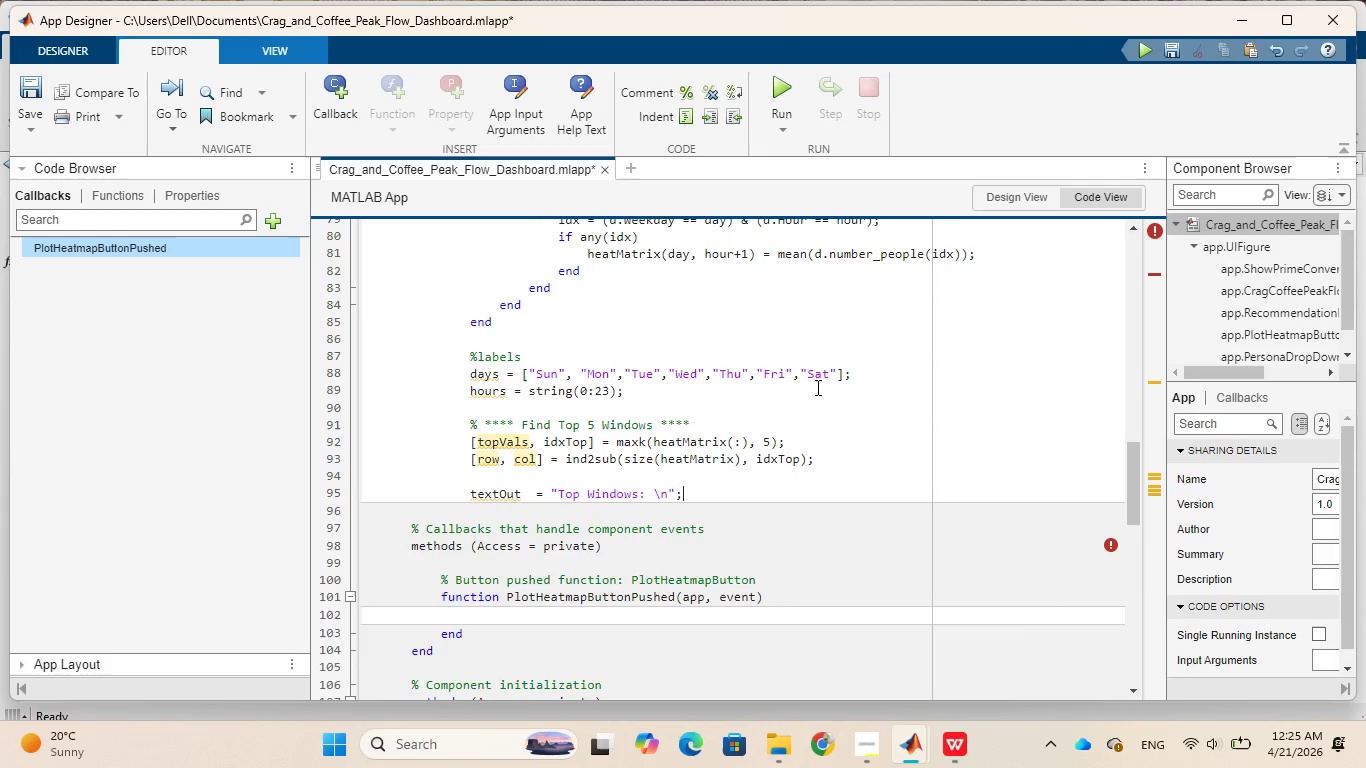 
wait(28.06)
 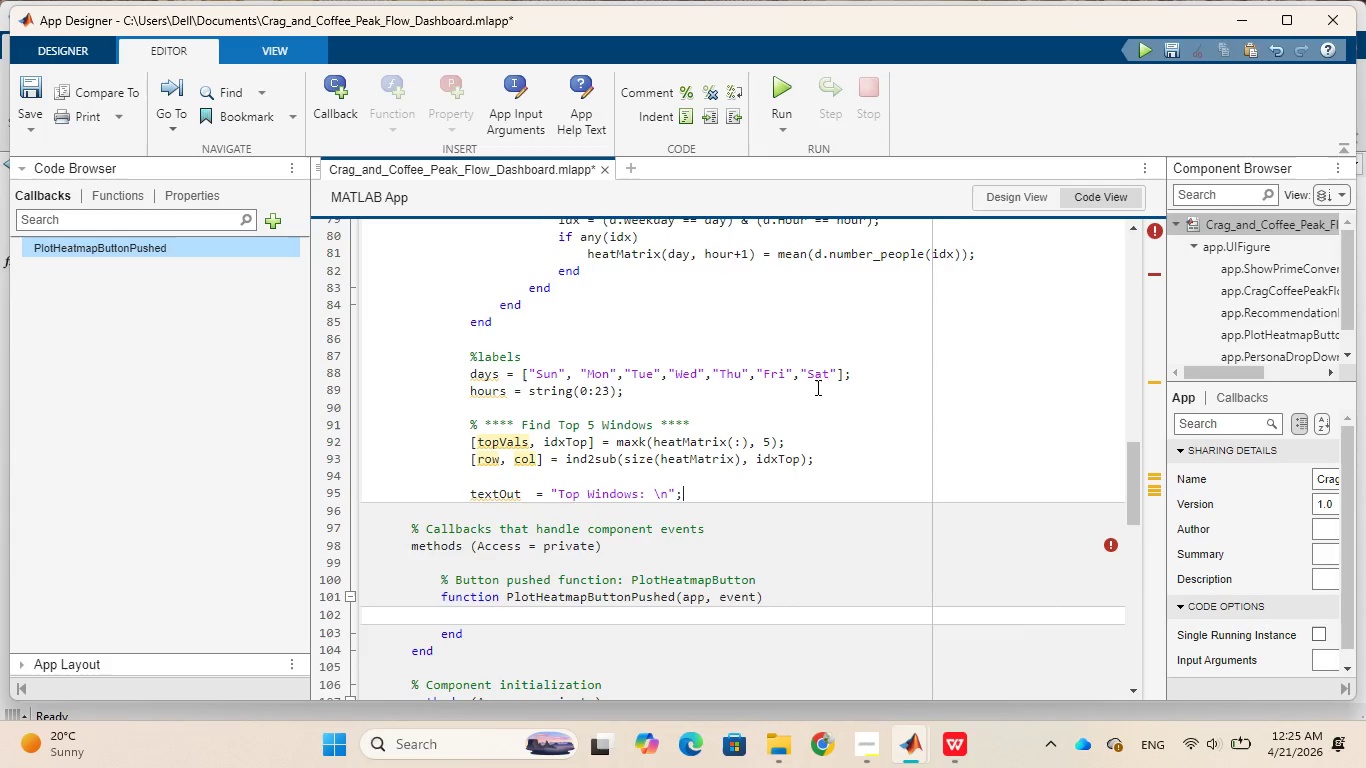 
key(Enter)
 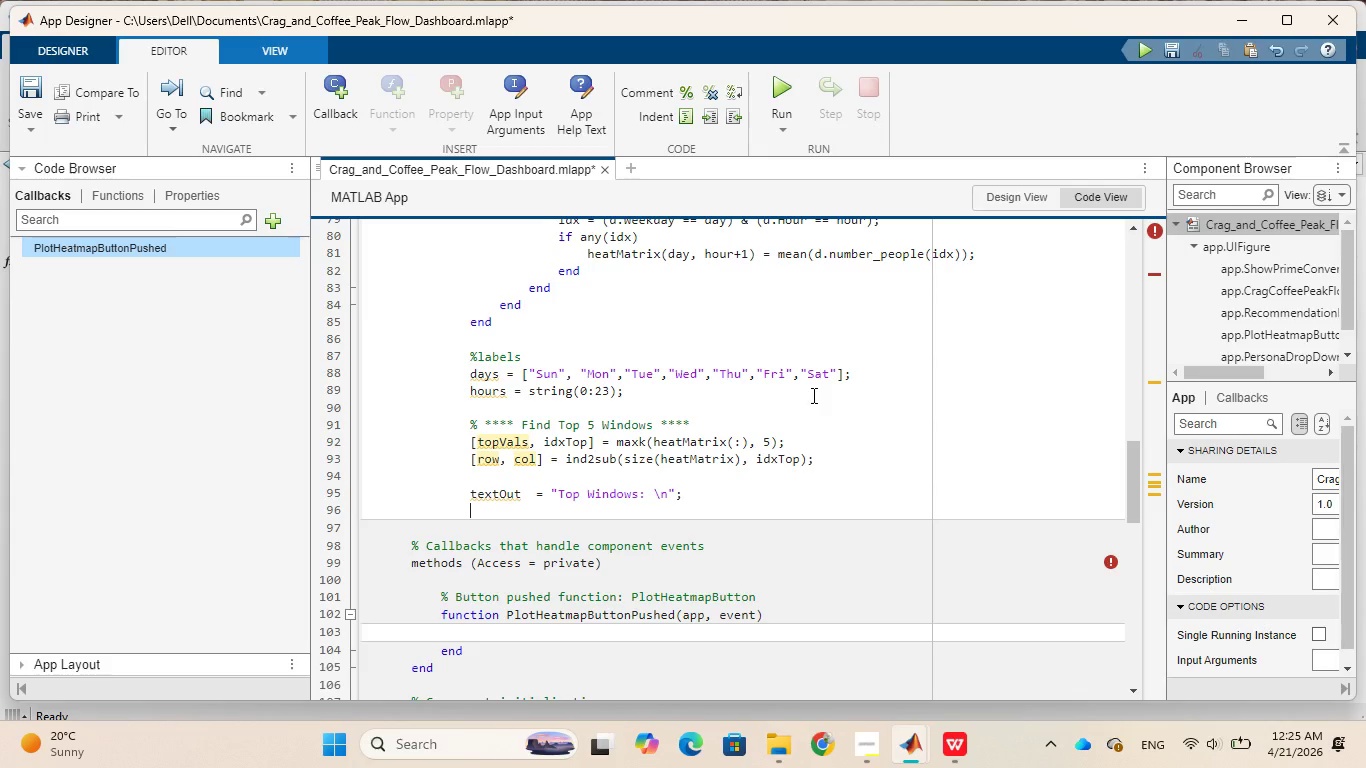 
wait(5.16)
 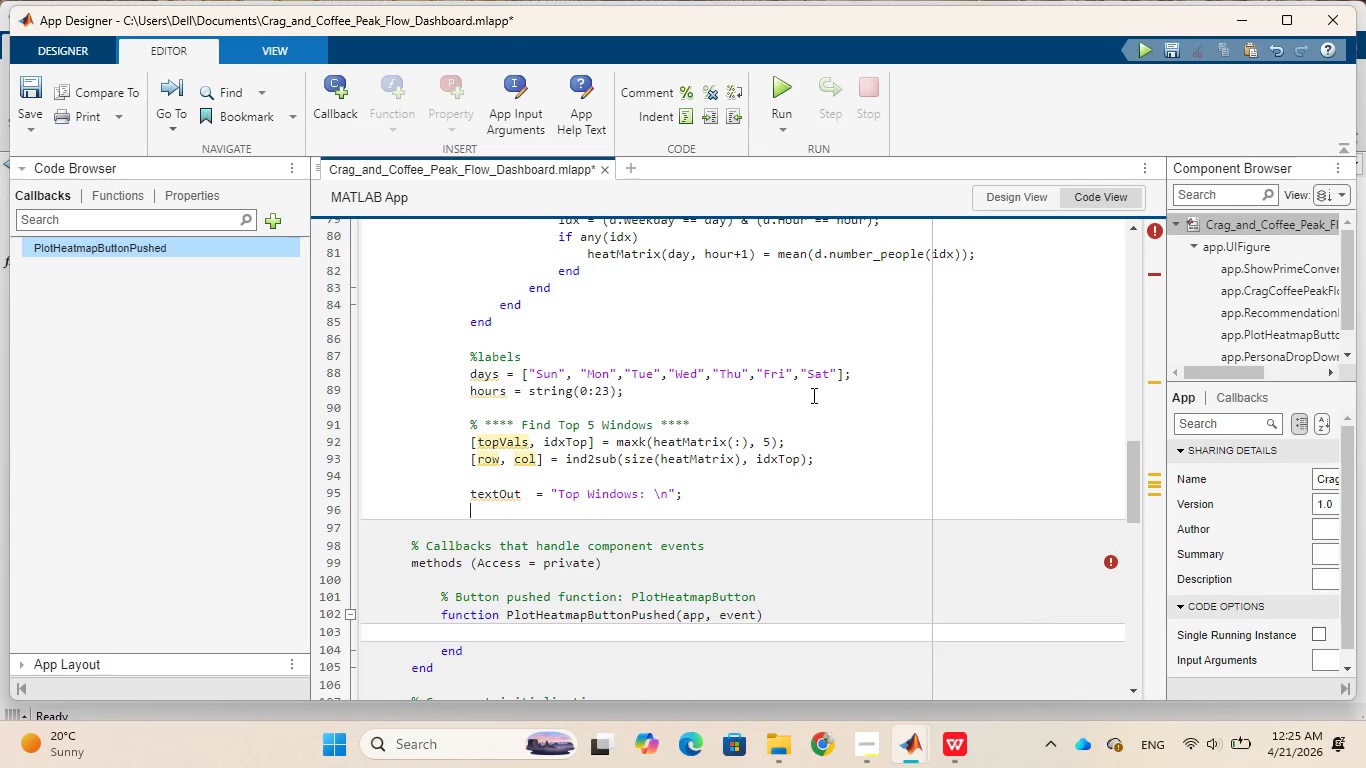 
key(Enter)
 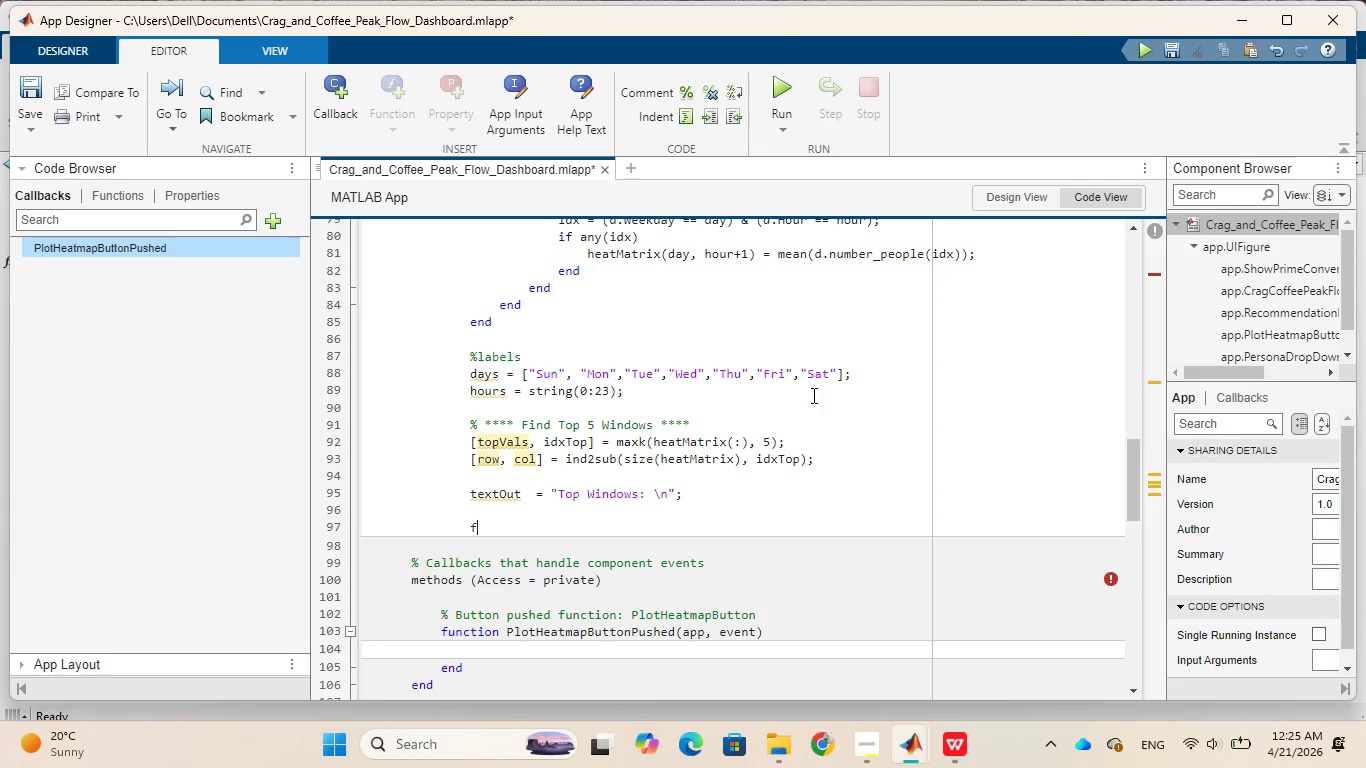 
type(for i = 1:5)
 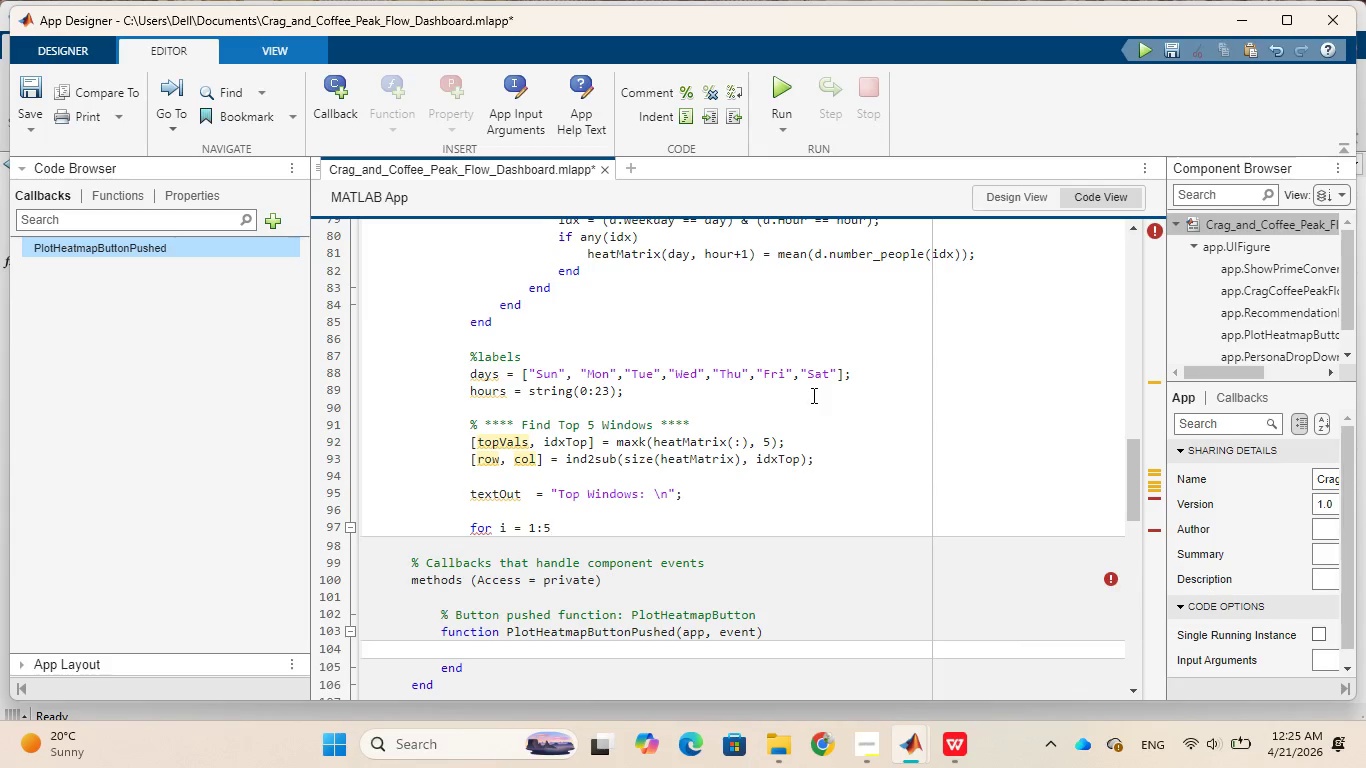 
key(Enter)
 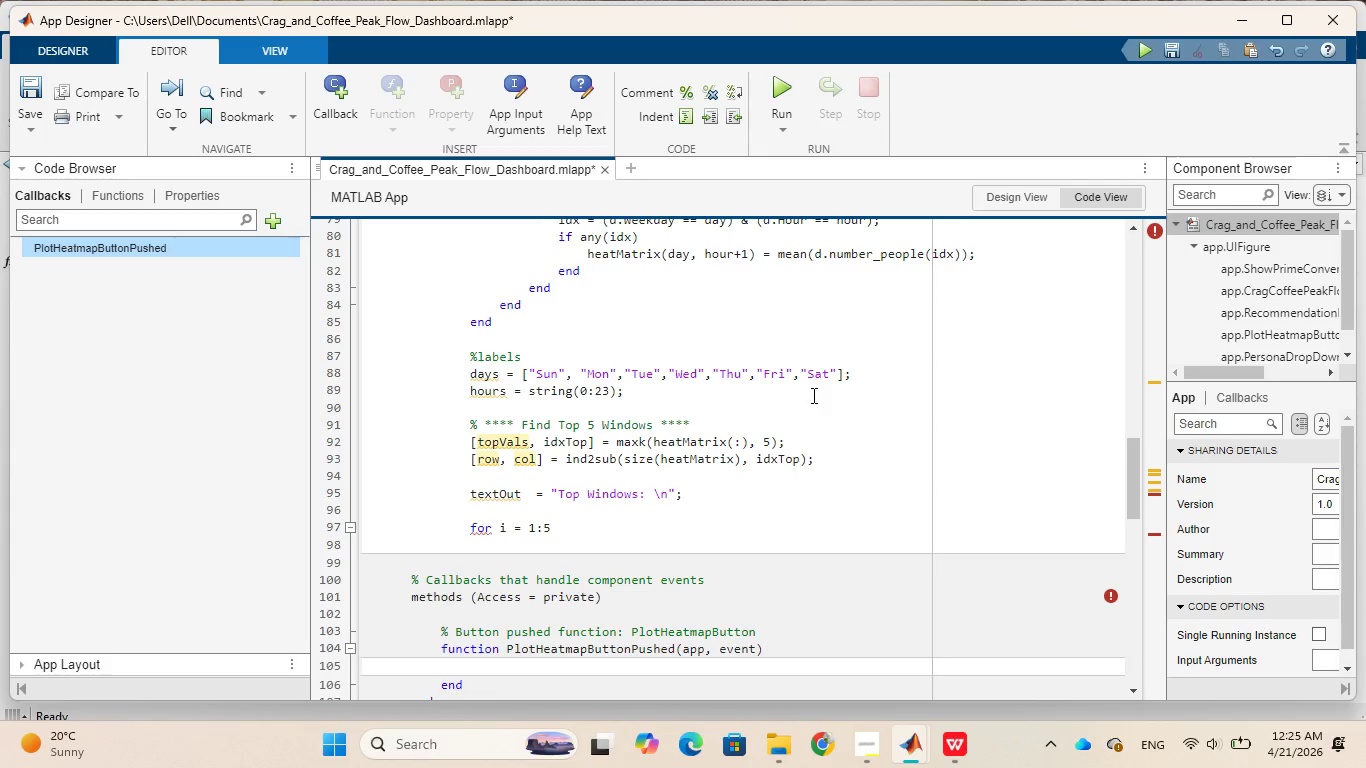 
type(textOut)
 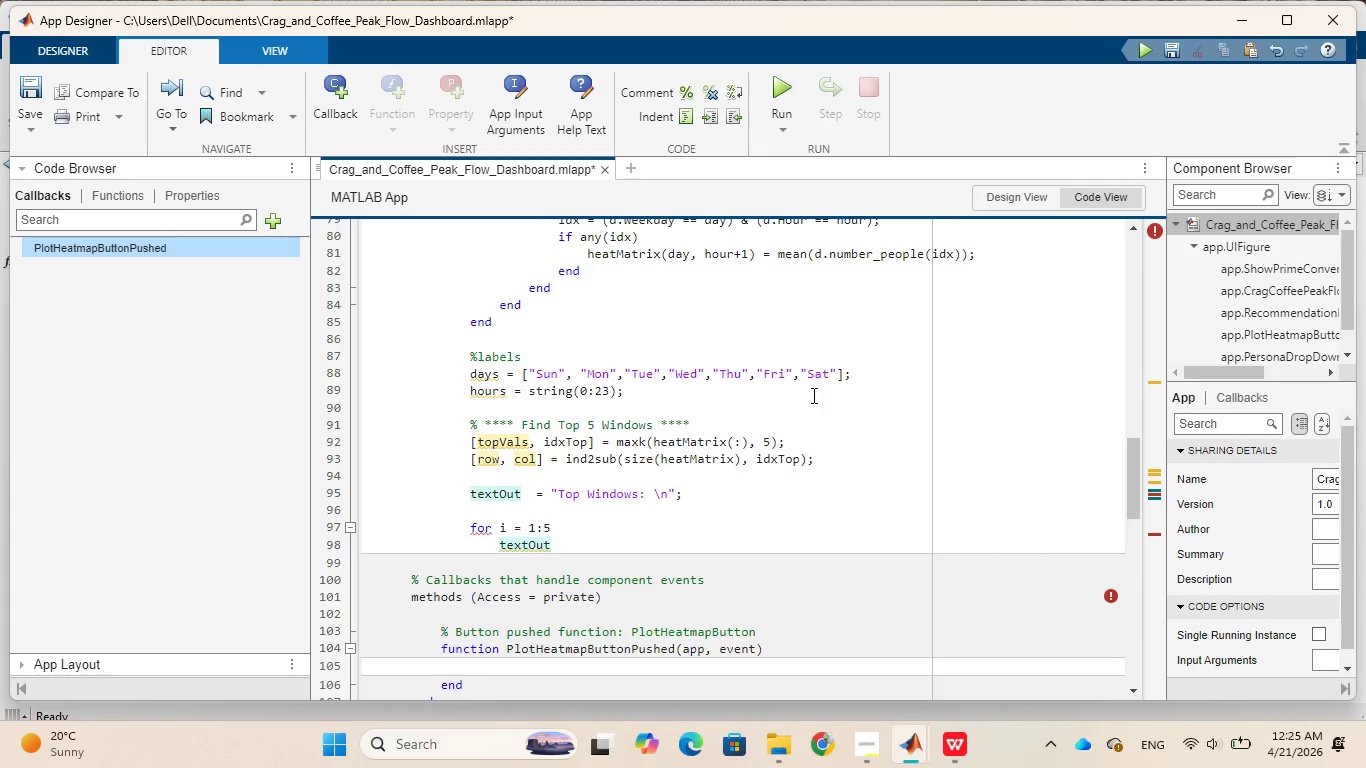 
key(Space)
 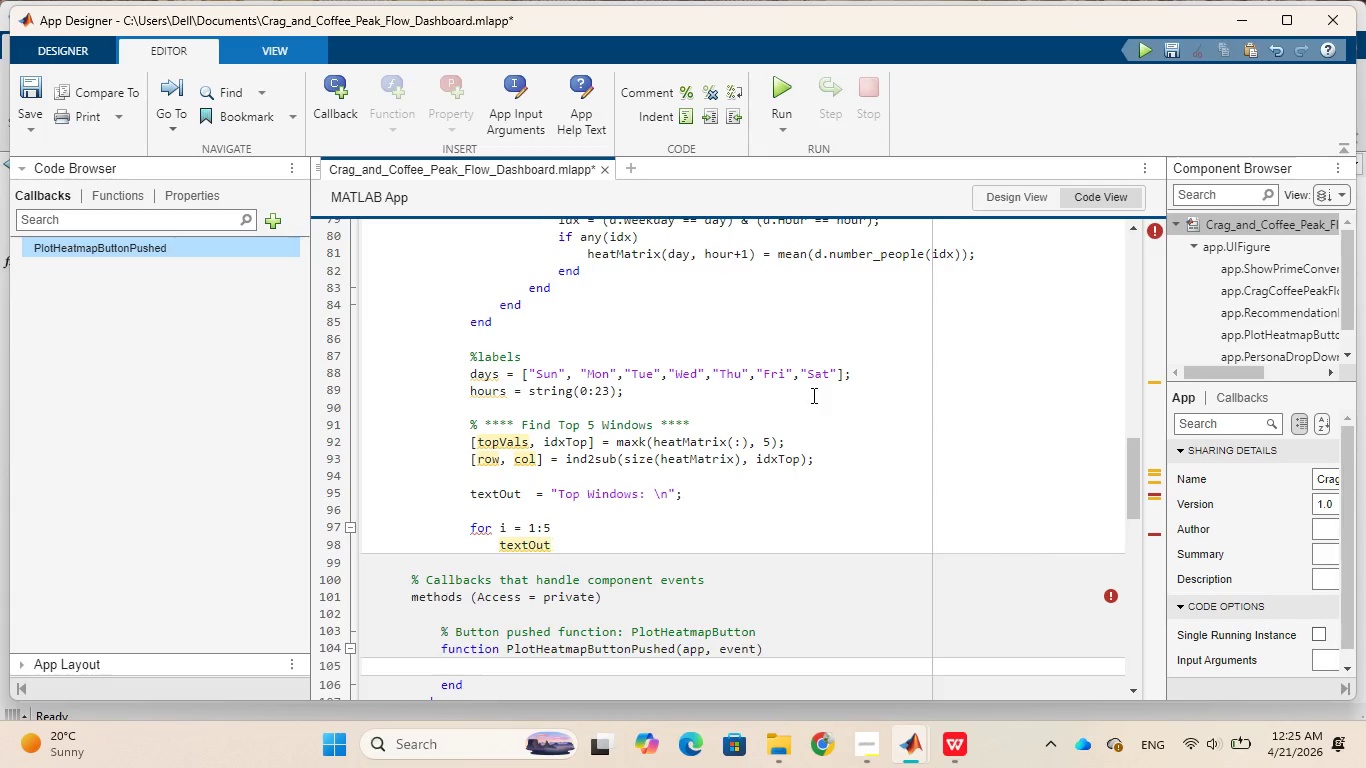 
key(Equal)
 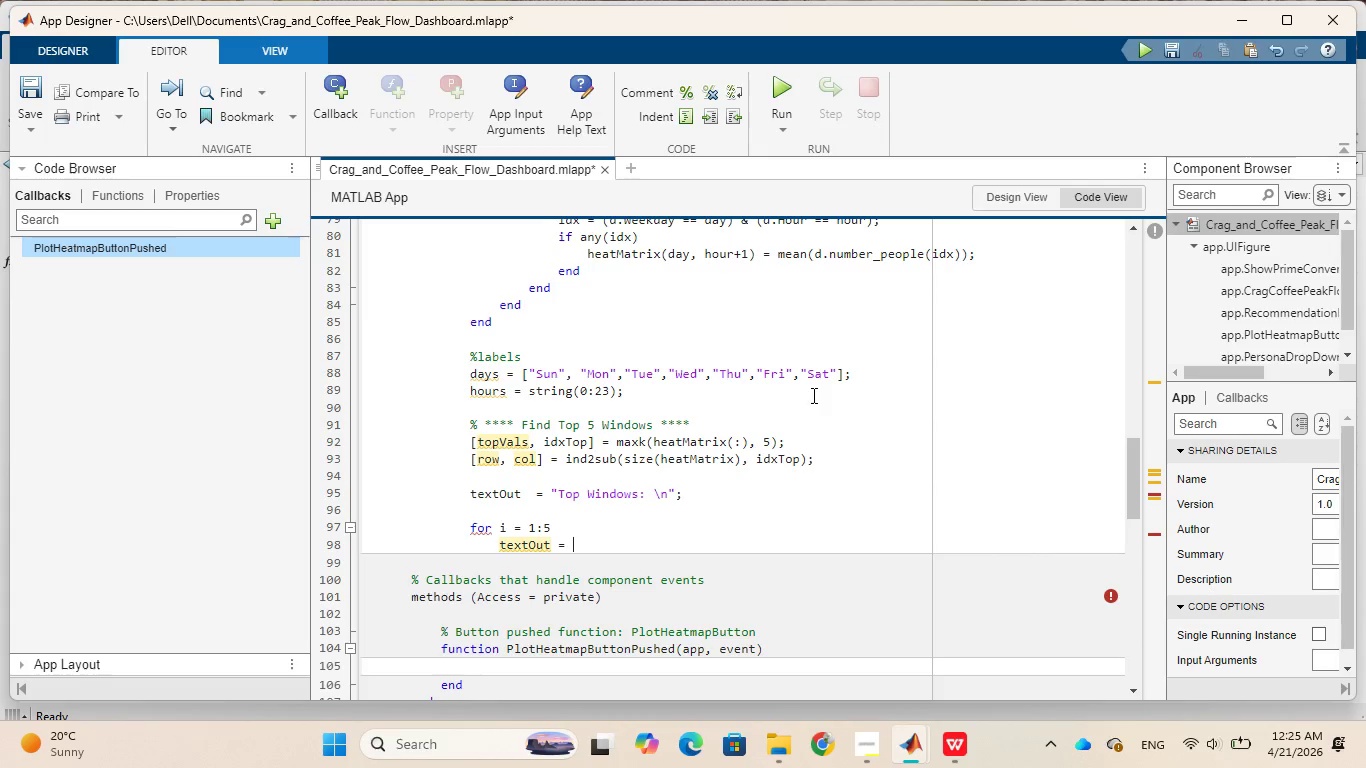 
key(Space)
 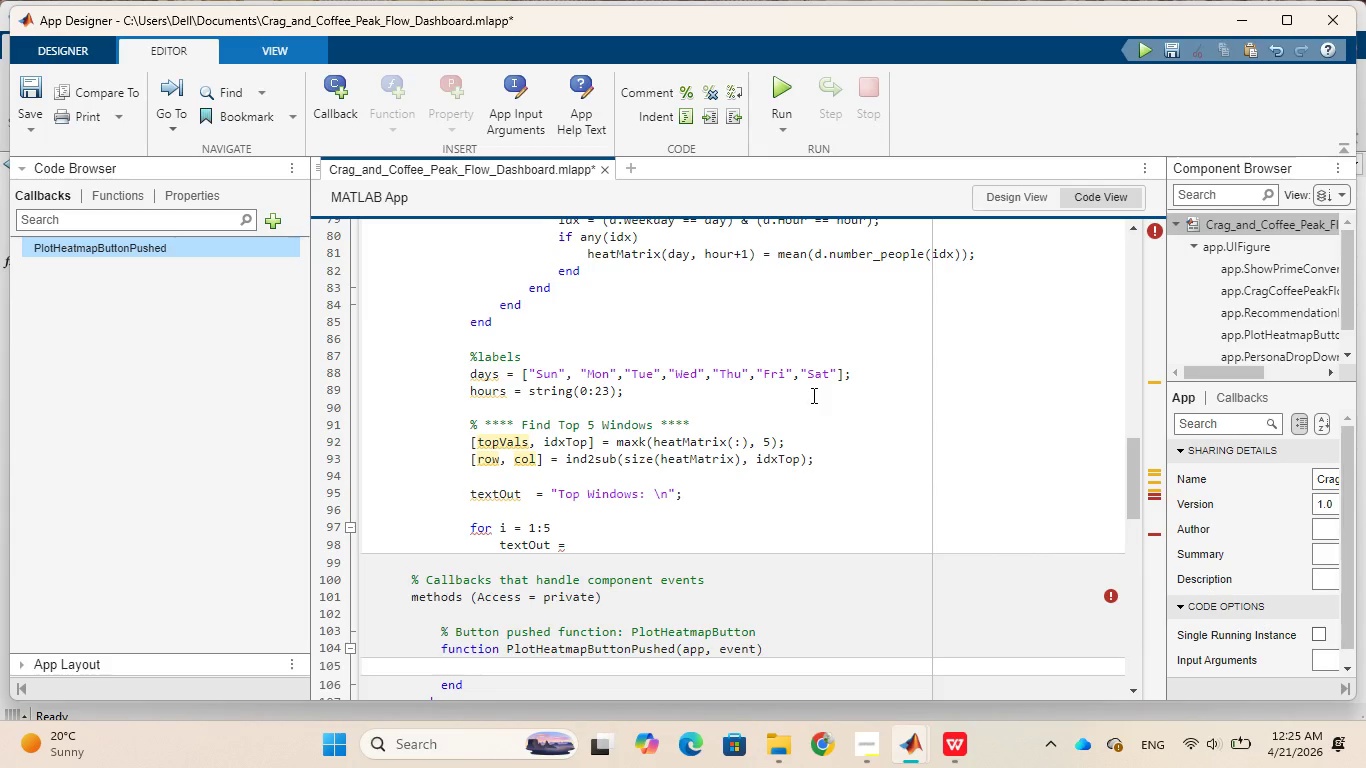 
type(textOut + sprintf)
 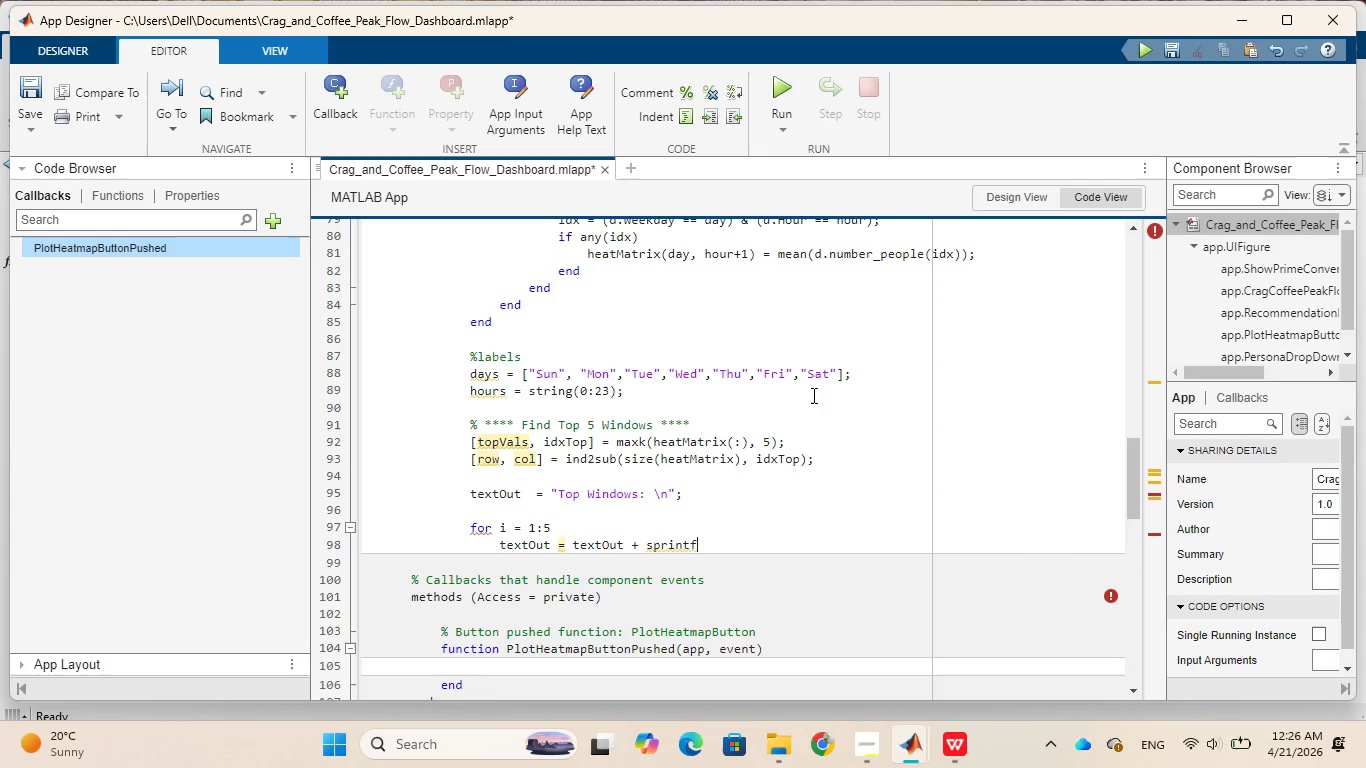 
wait(7.34)
 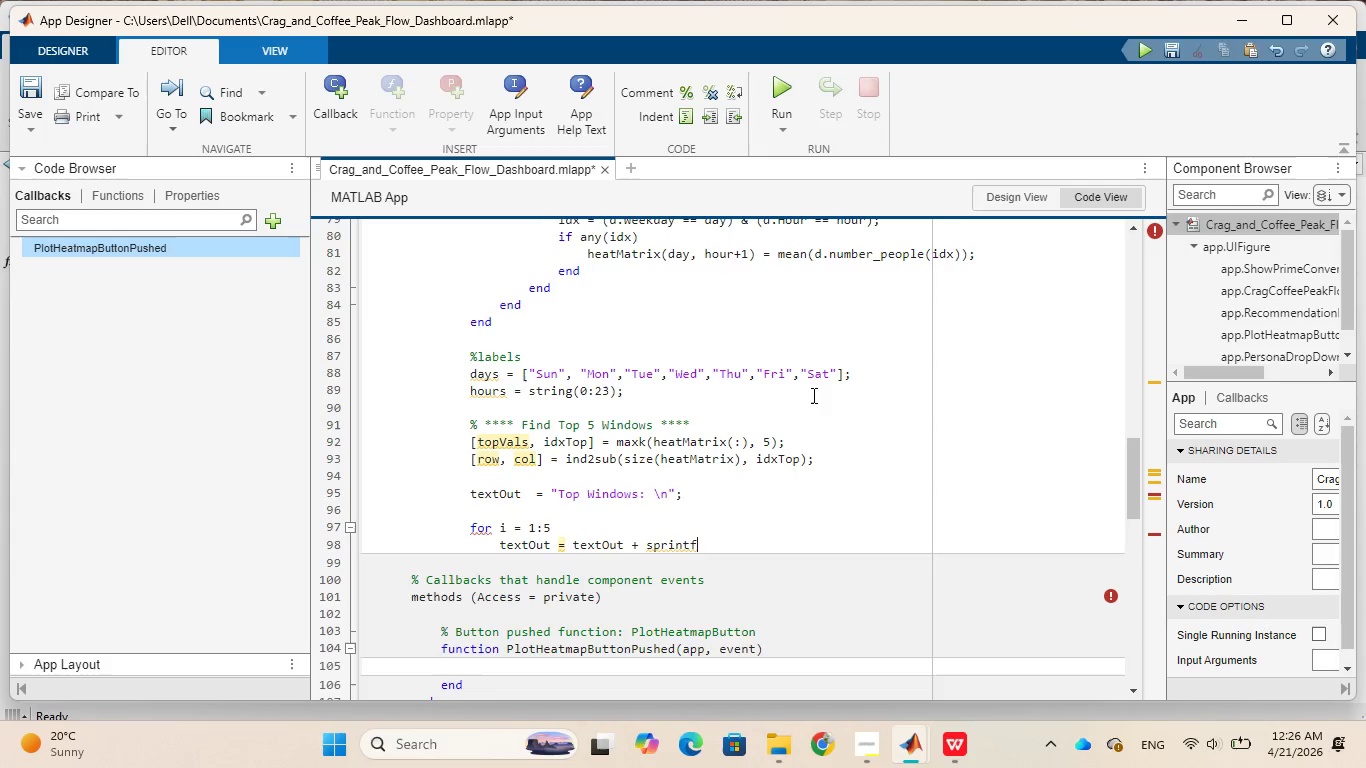 
key(Shift+9)
 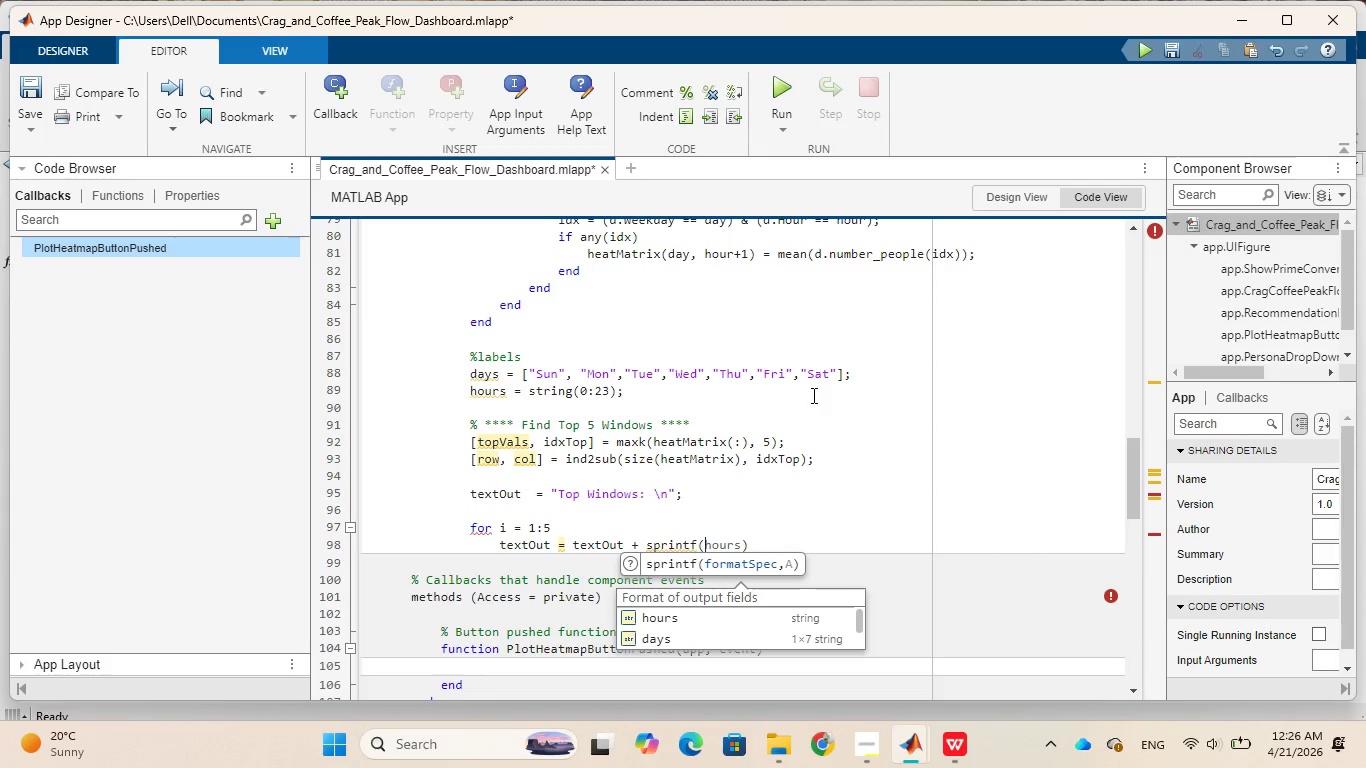 
key(Shift+Quote)
 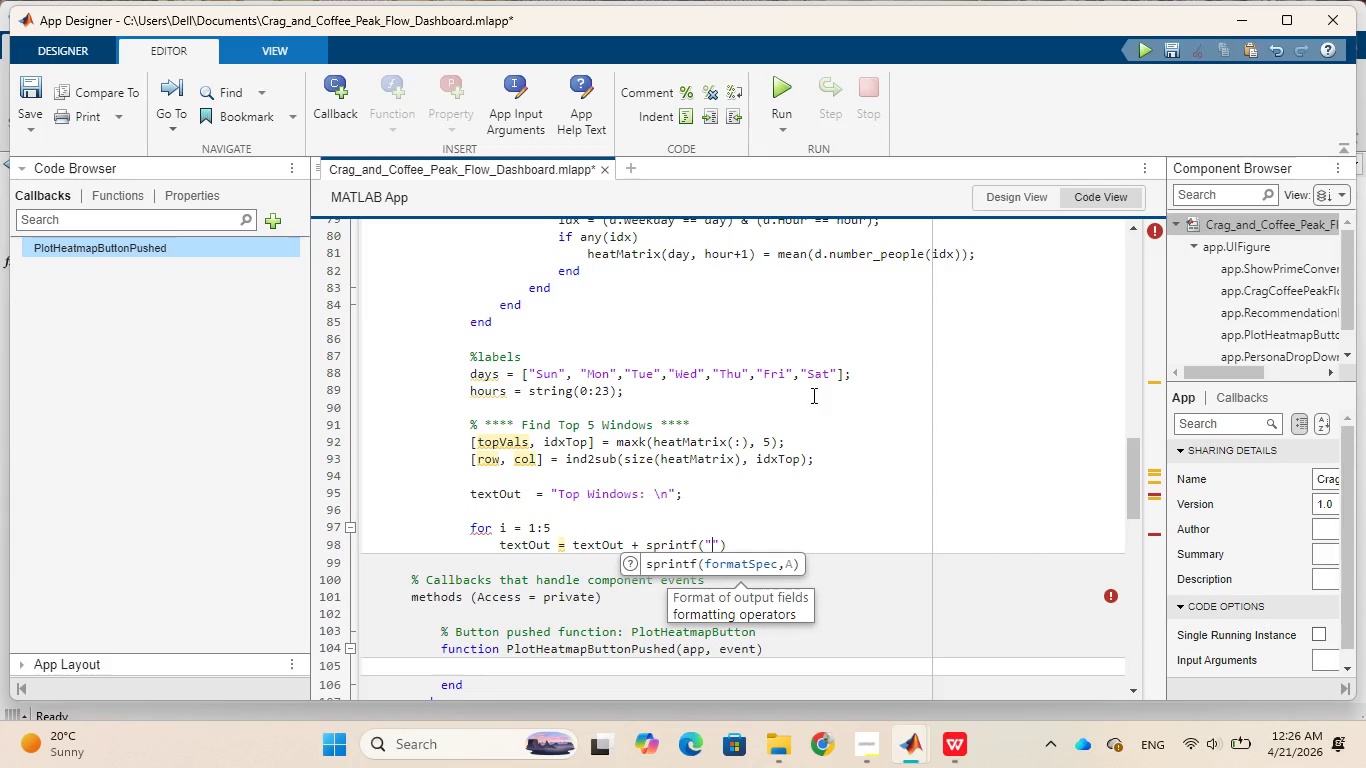 
type(%s %)
 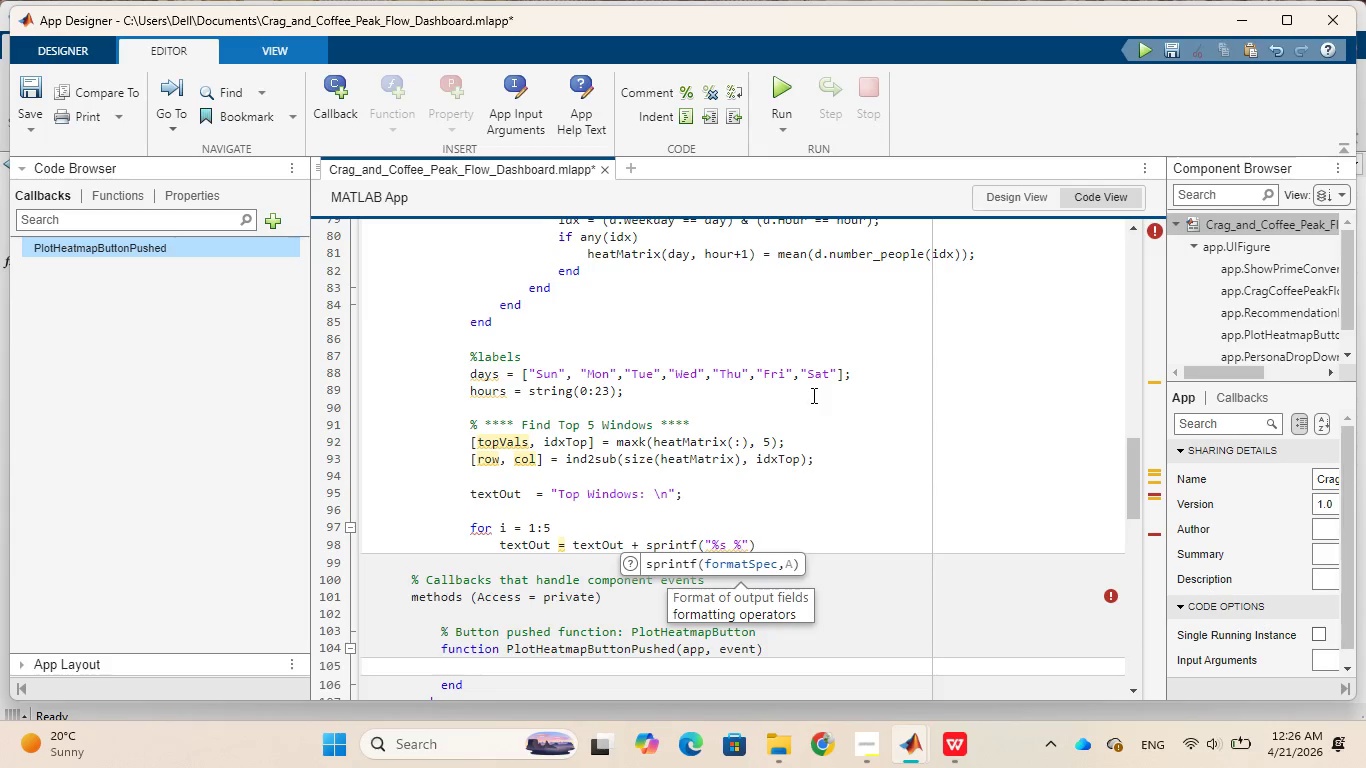 
type(02)
 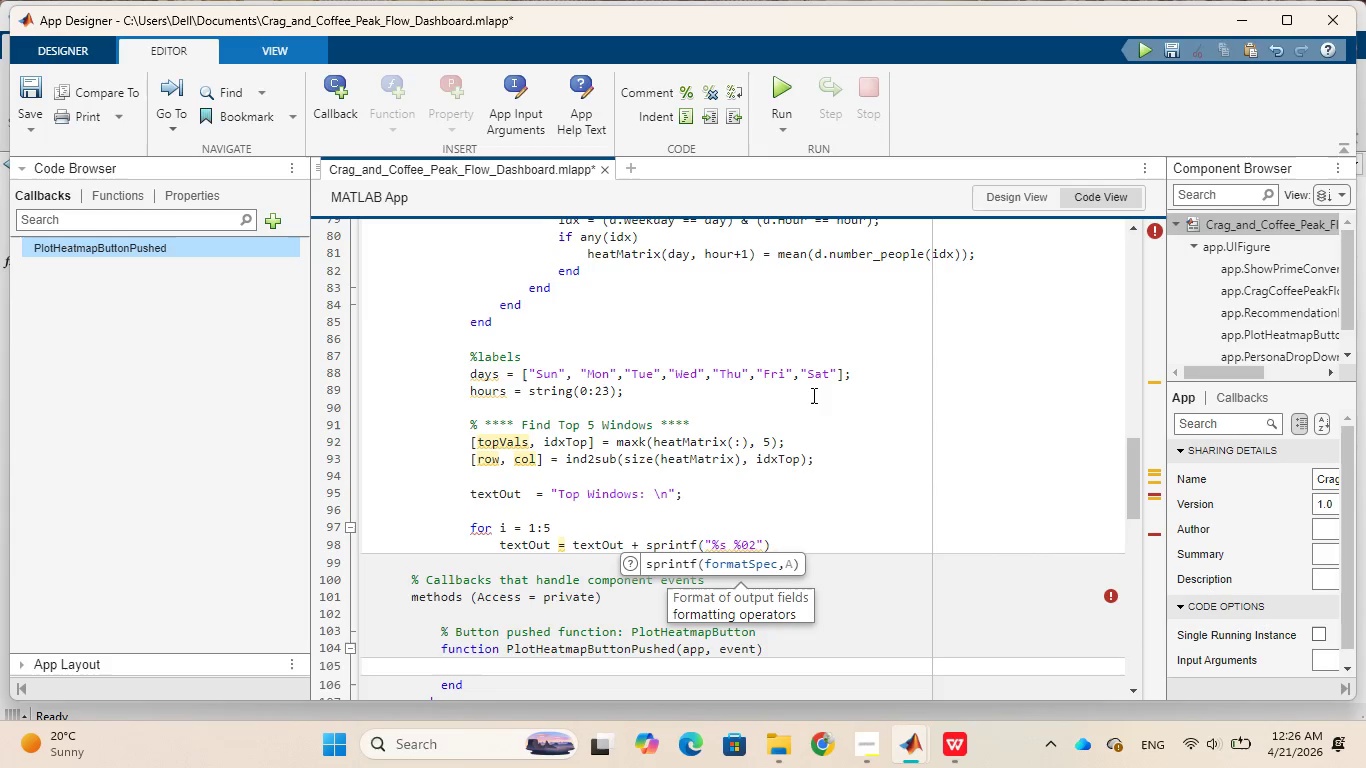 
key(D)
 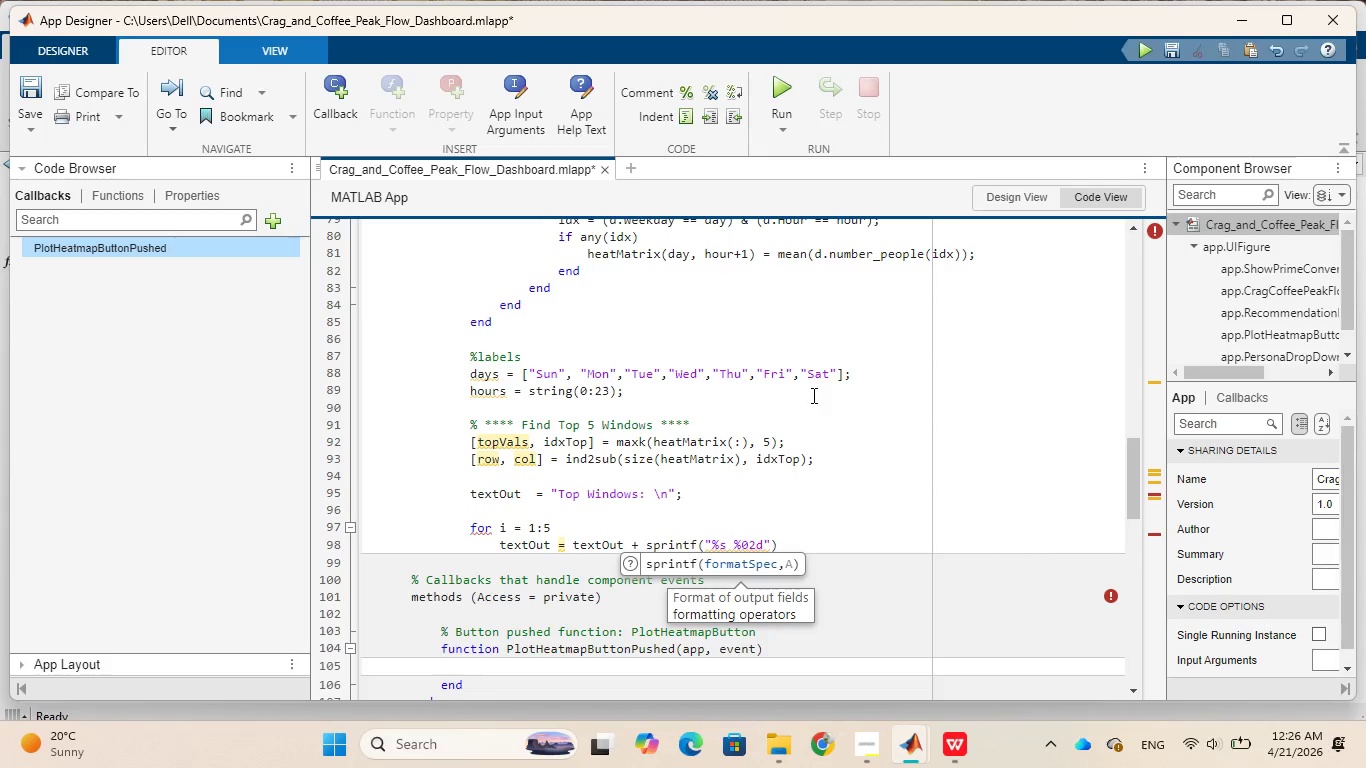 
key(Shift+Semicolon)
 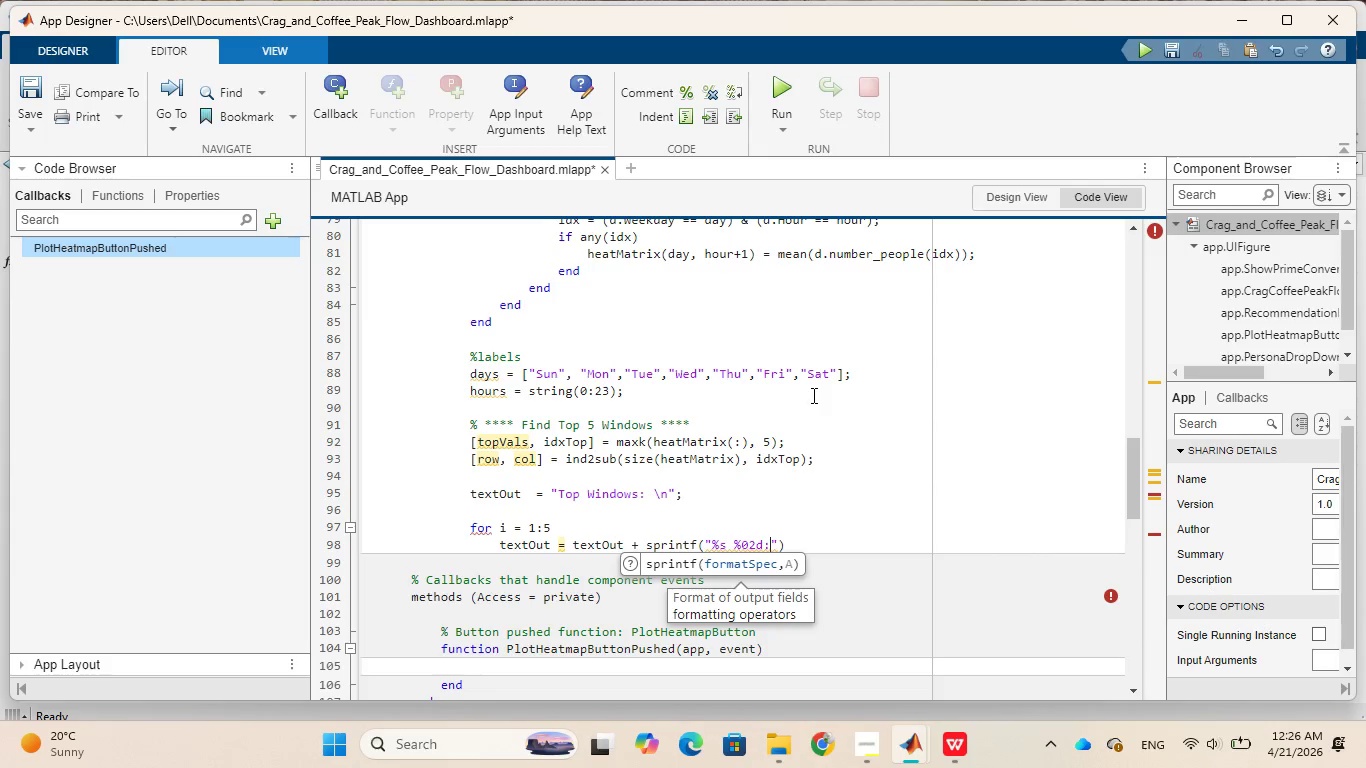 
type(00\n)
 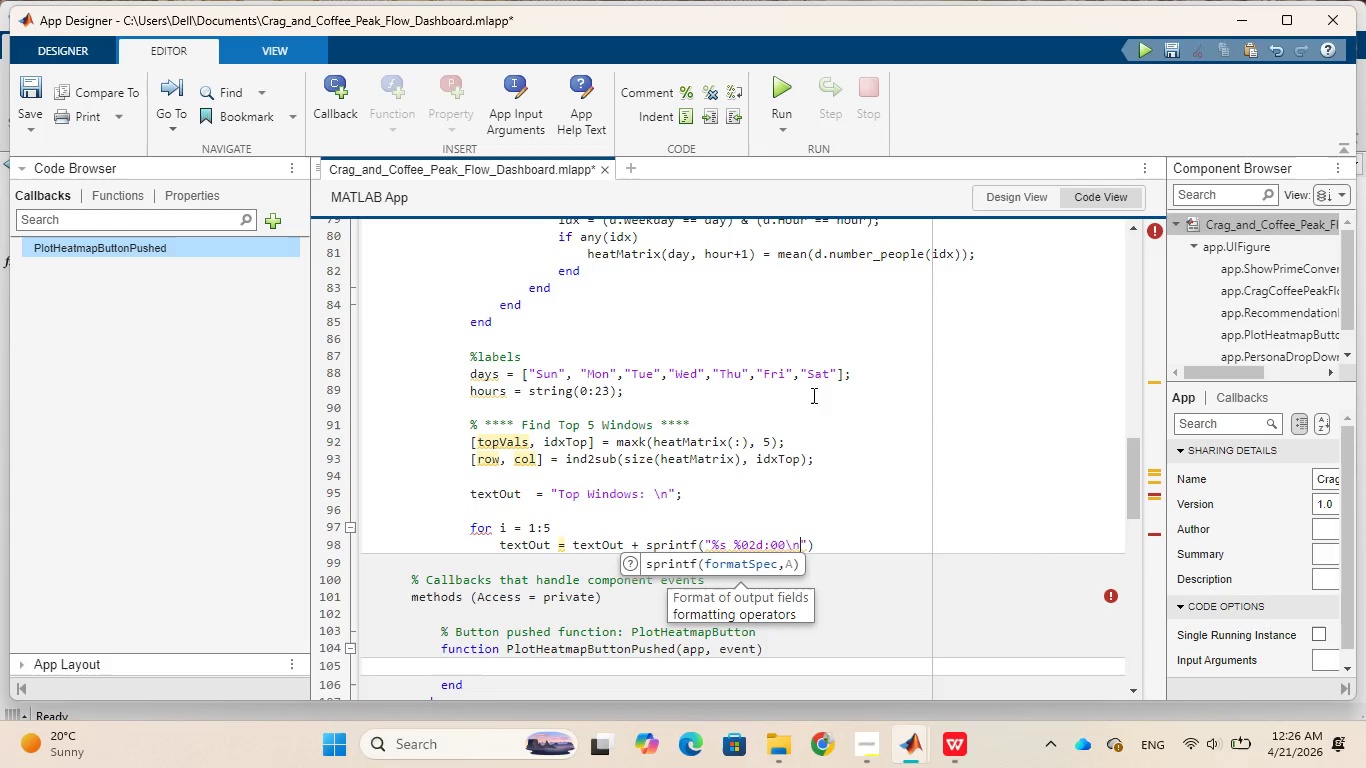 
key(ArrowRight)
 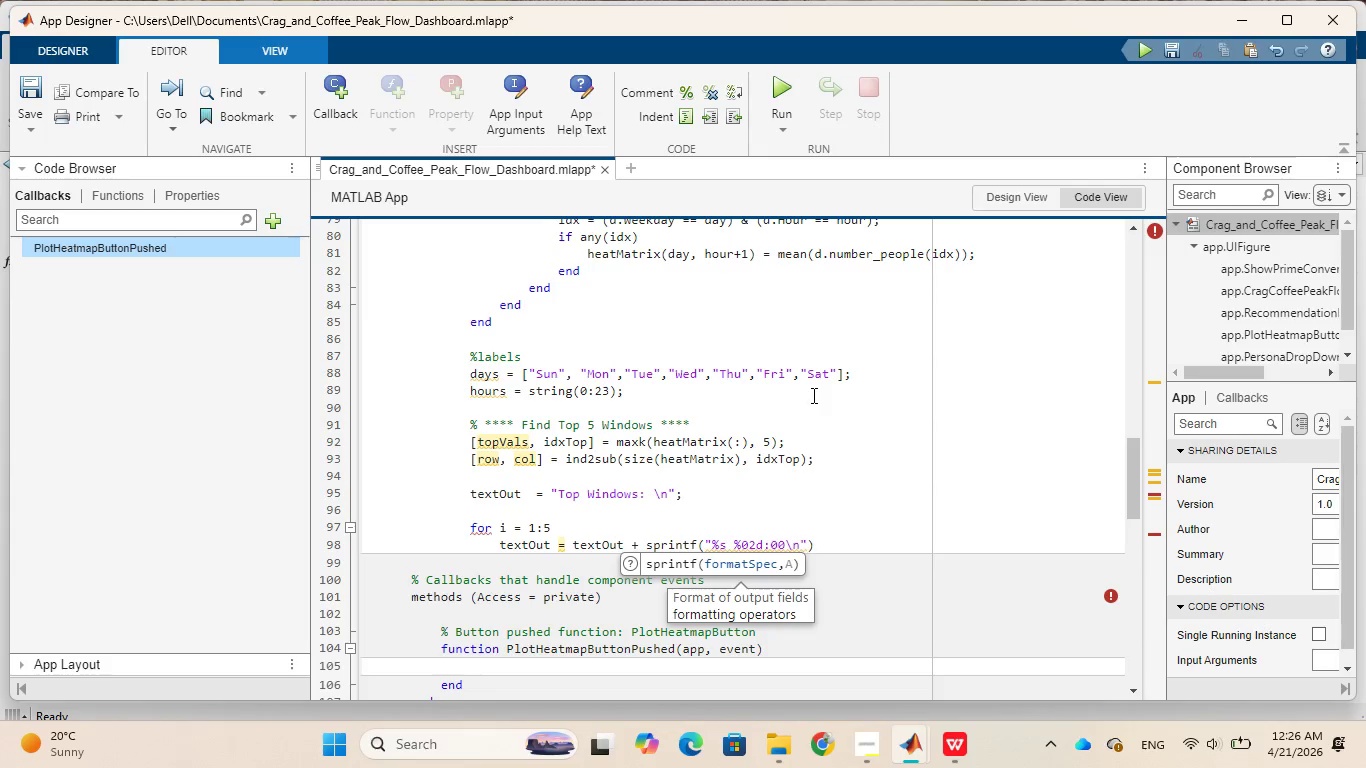 
key(Comma)
 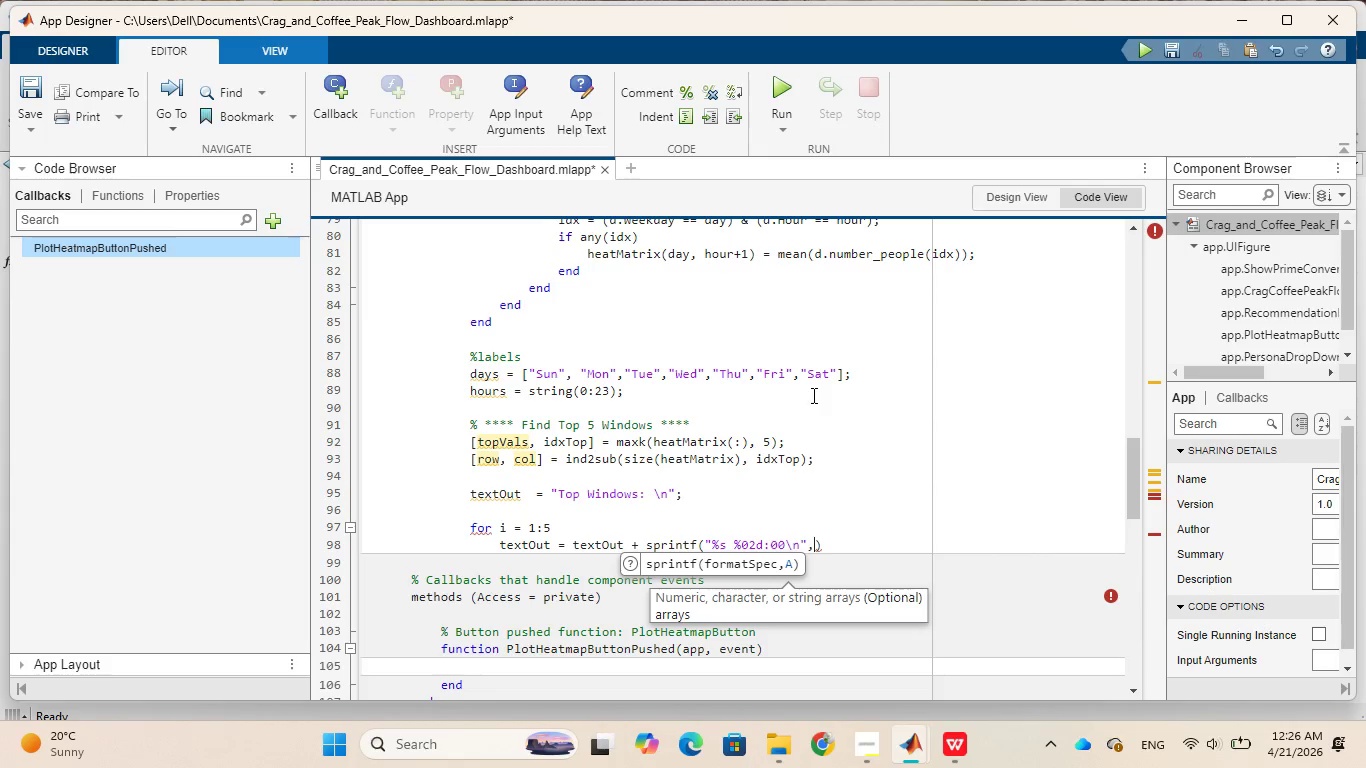 
key(Space)
 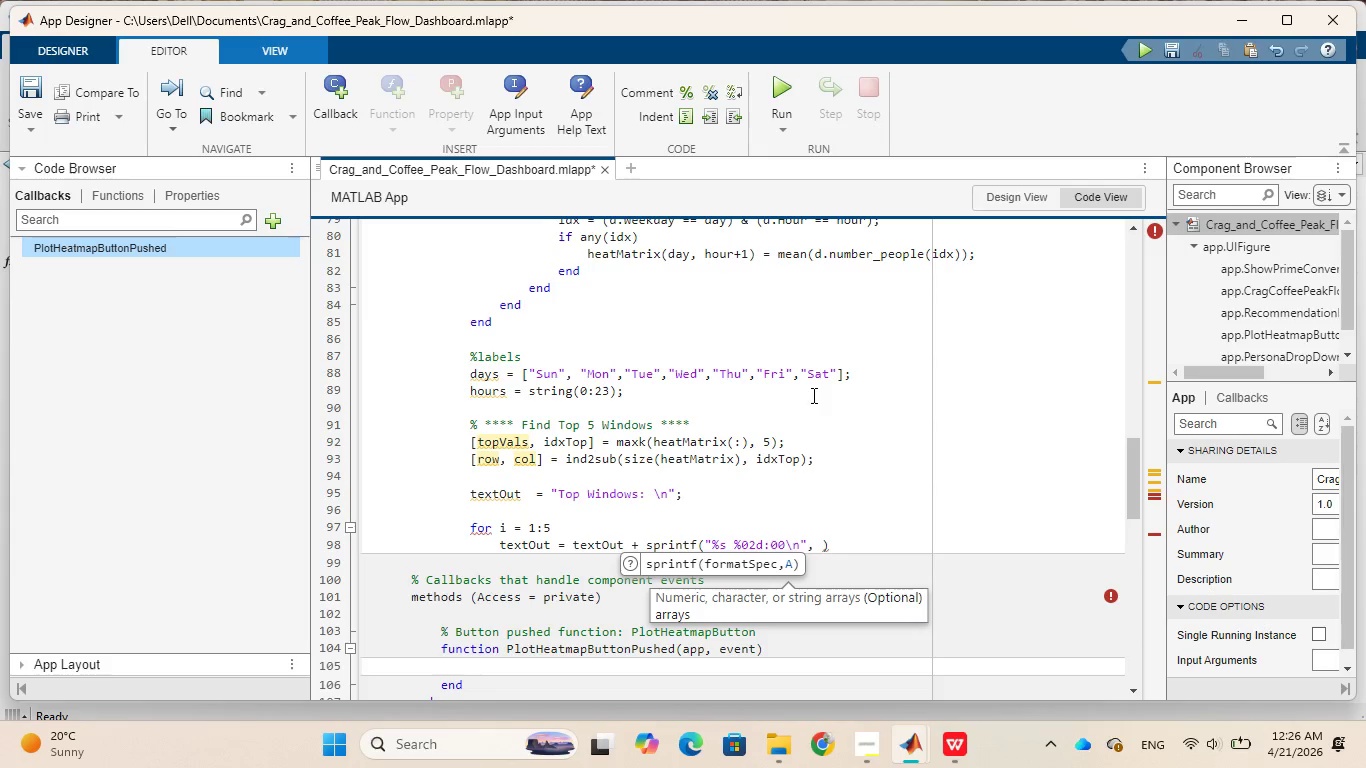 
key(Period)
 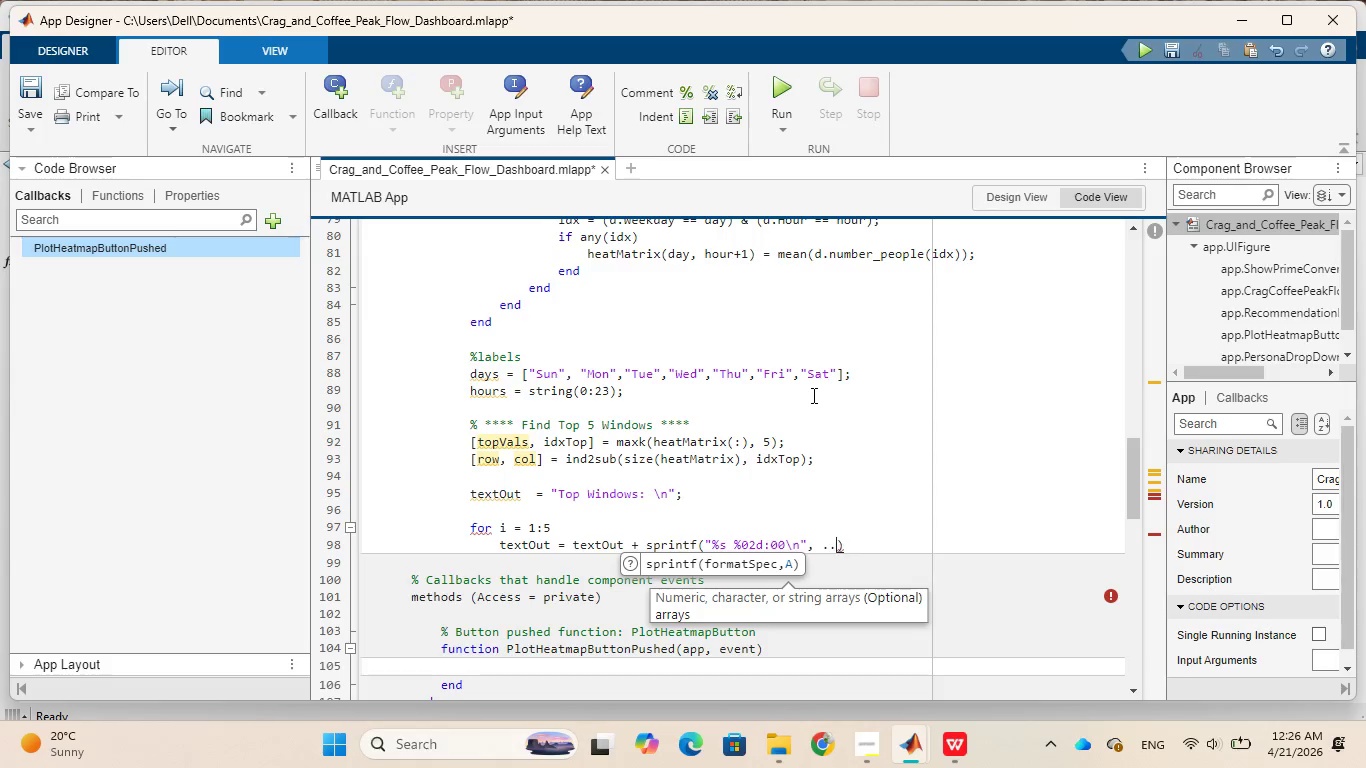 
key(Period)
 